 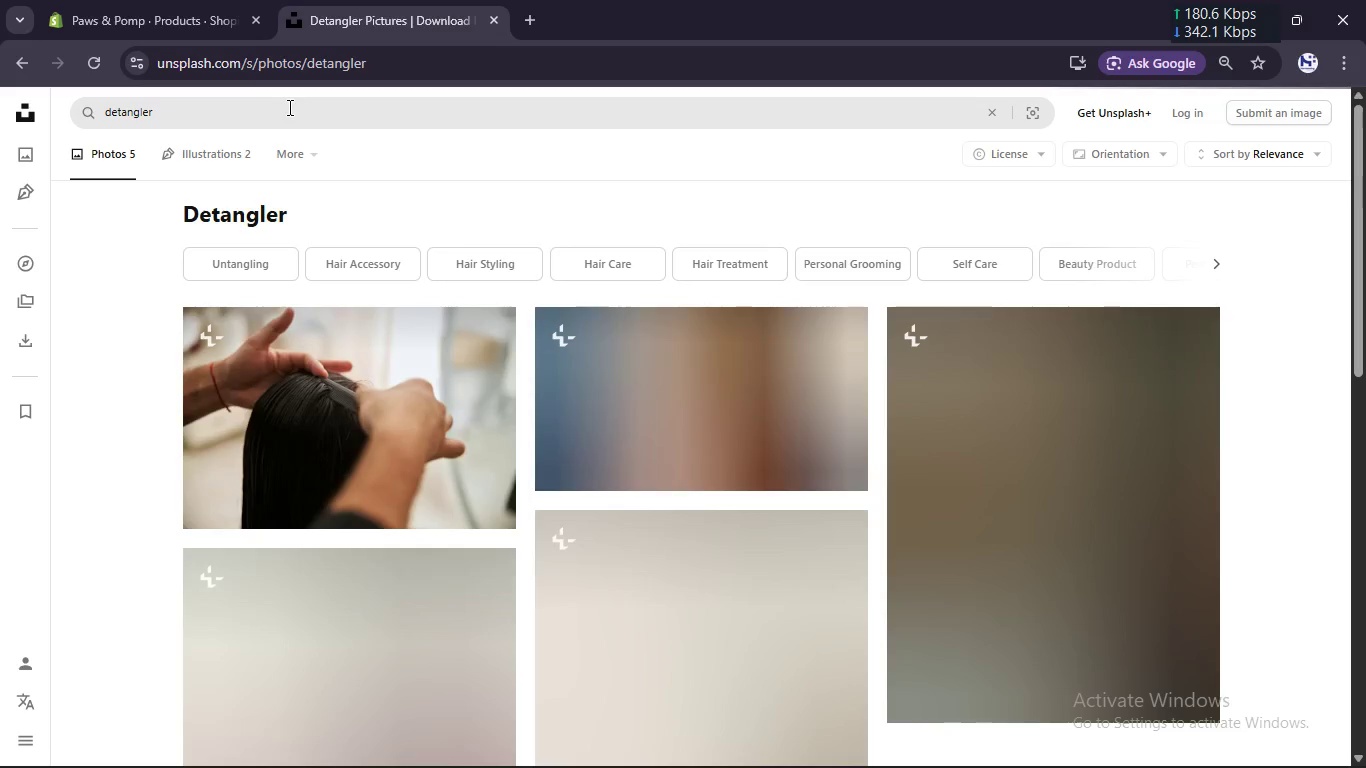 
left_click([1042, 159])
 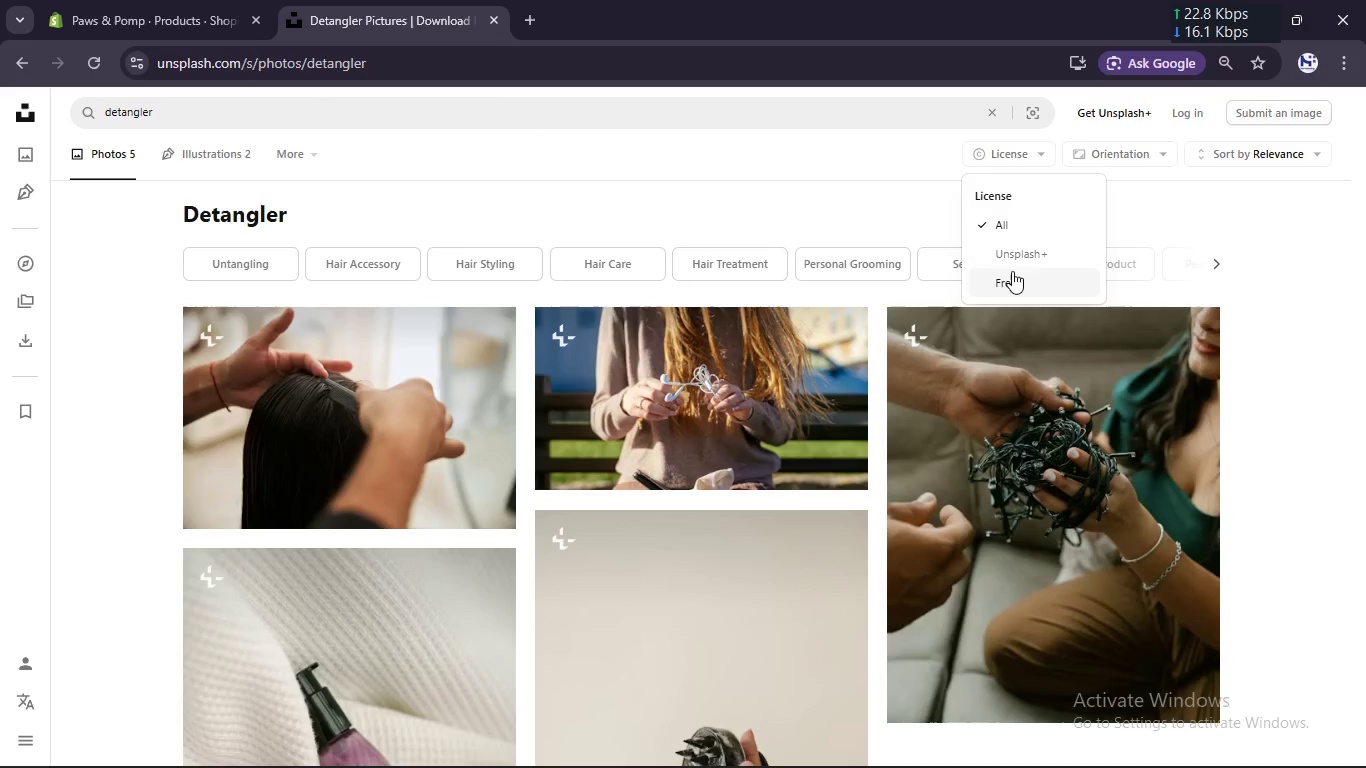 
left_click([1011, 281])
 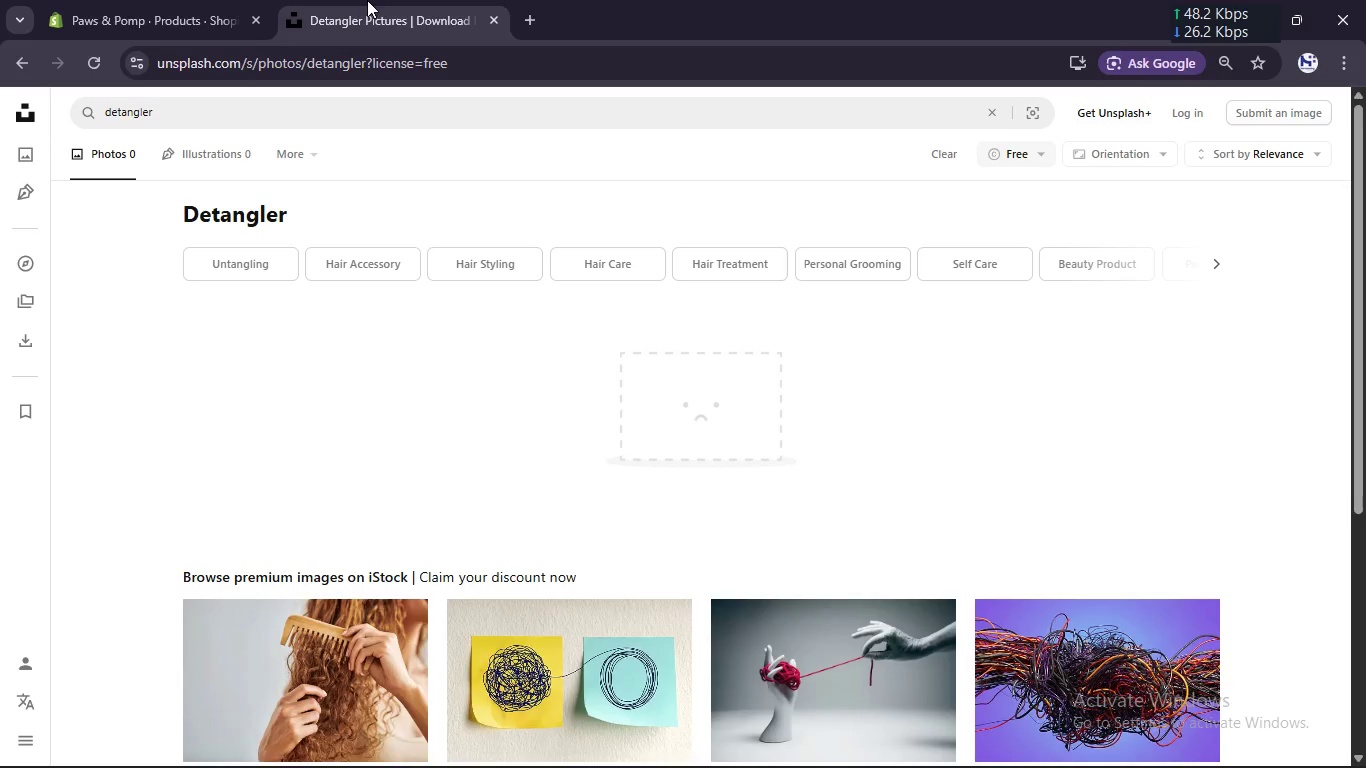 
wait(5.02)
 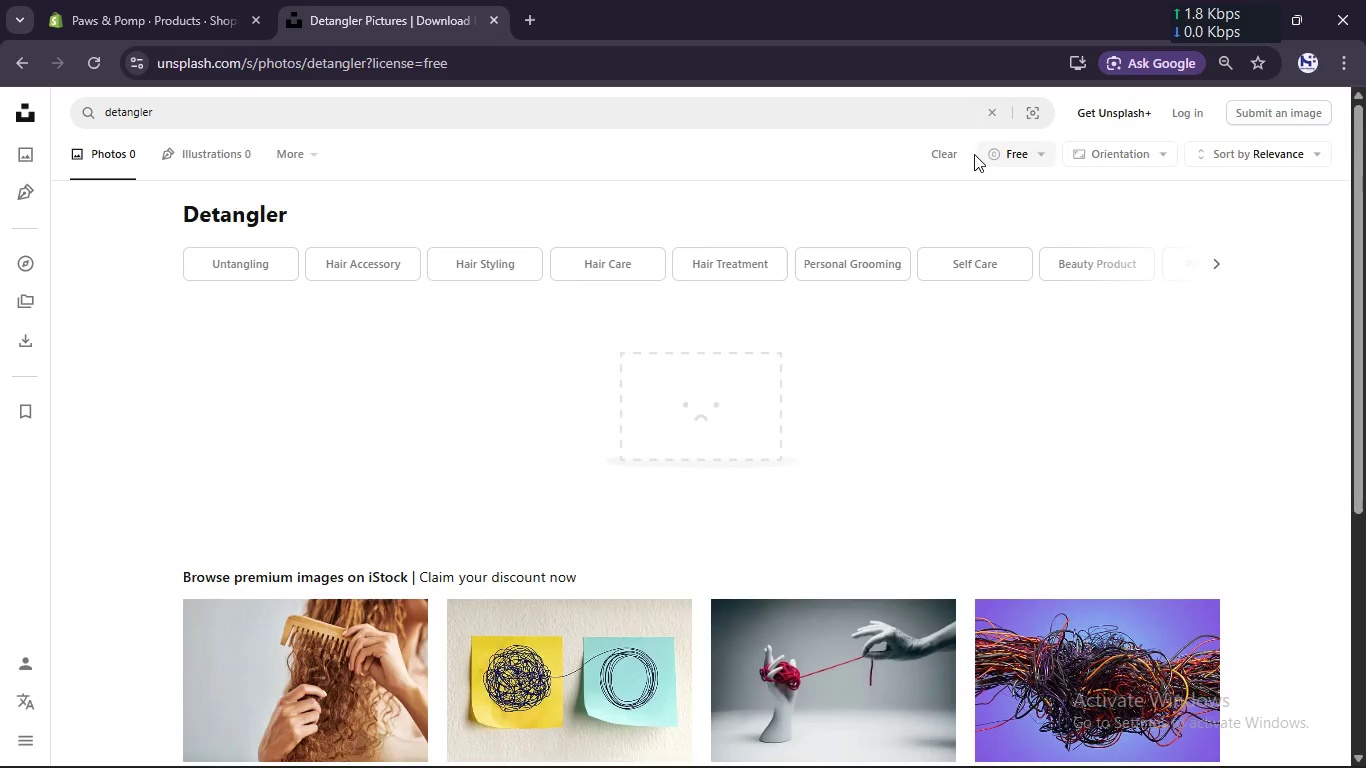 
double_click([142, 113])
 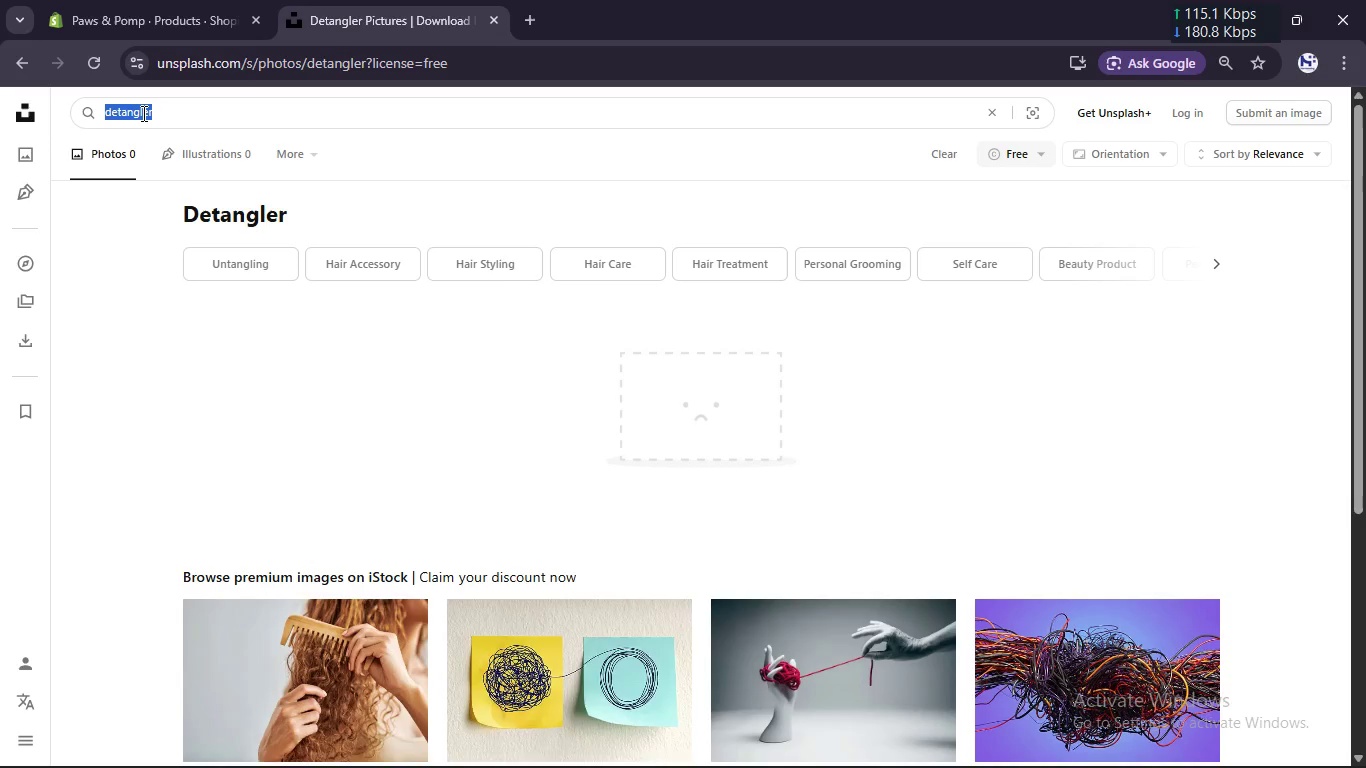 
type(hair comb)
 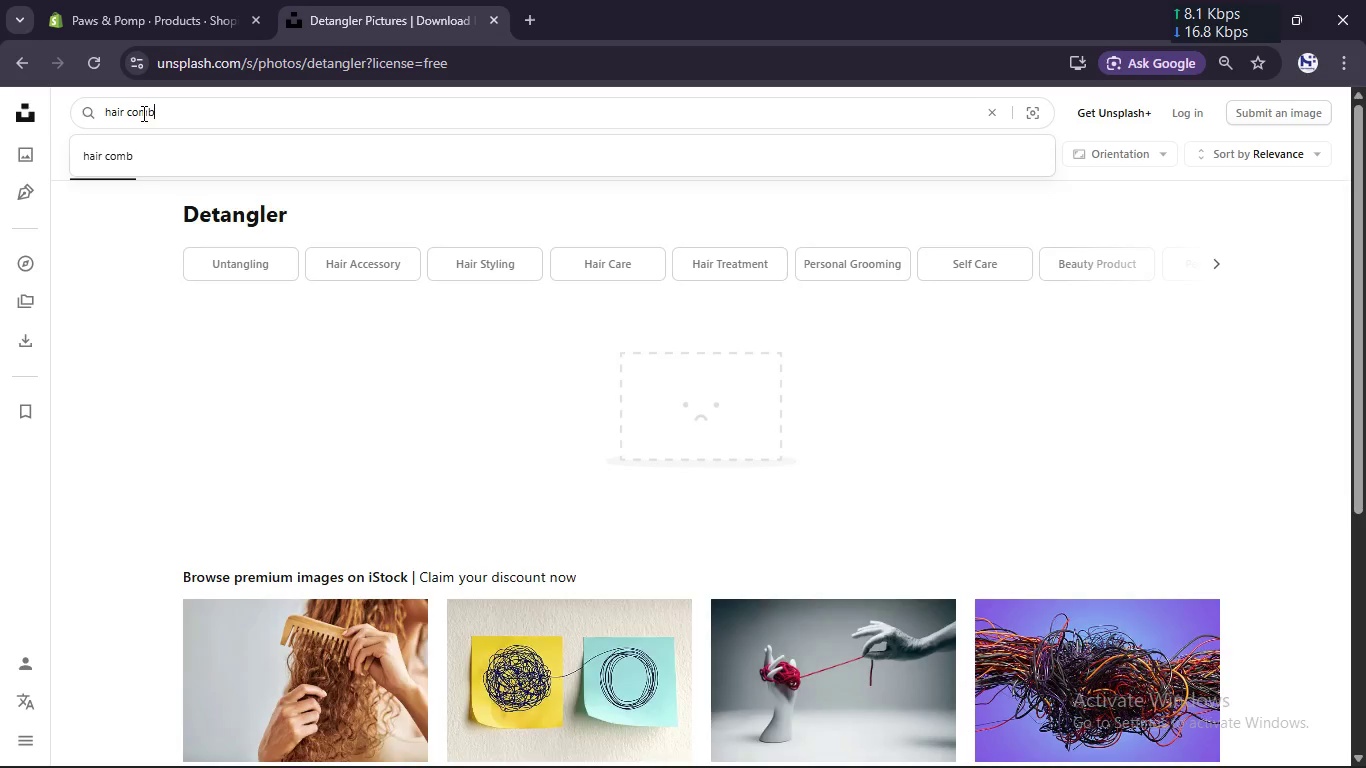 
key(Enter)
 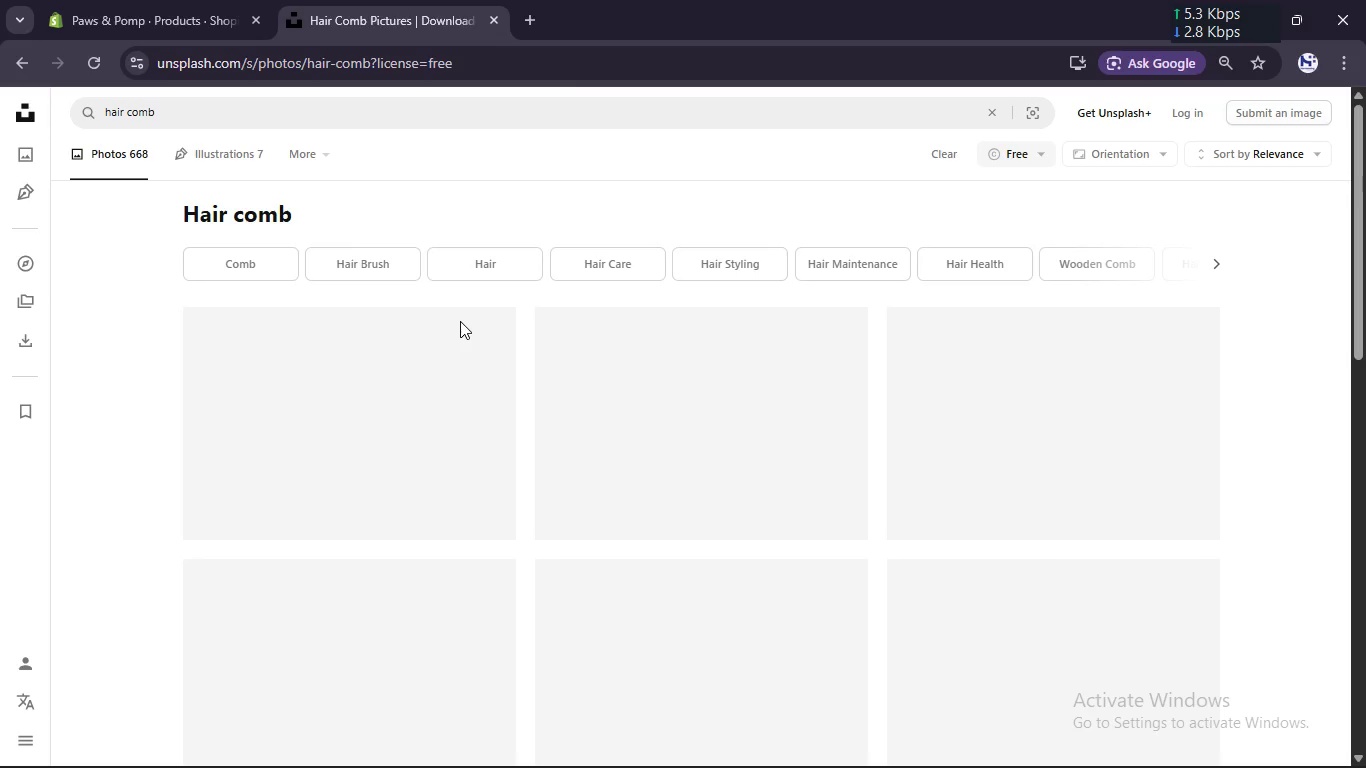 
wait(13.94)
 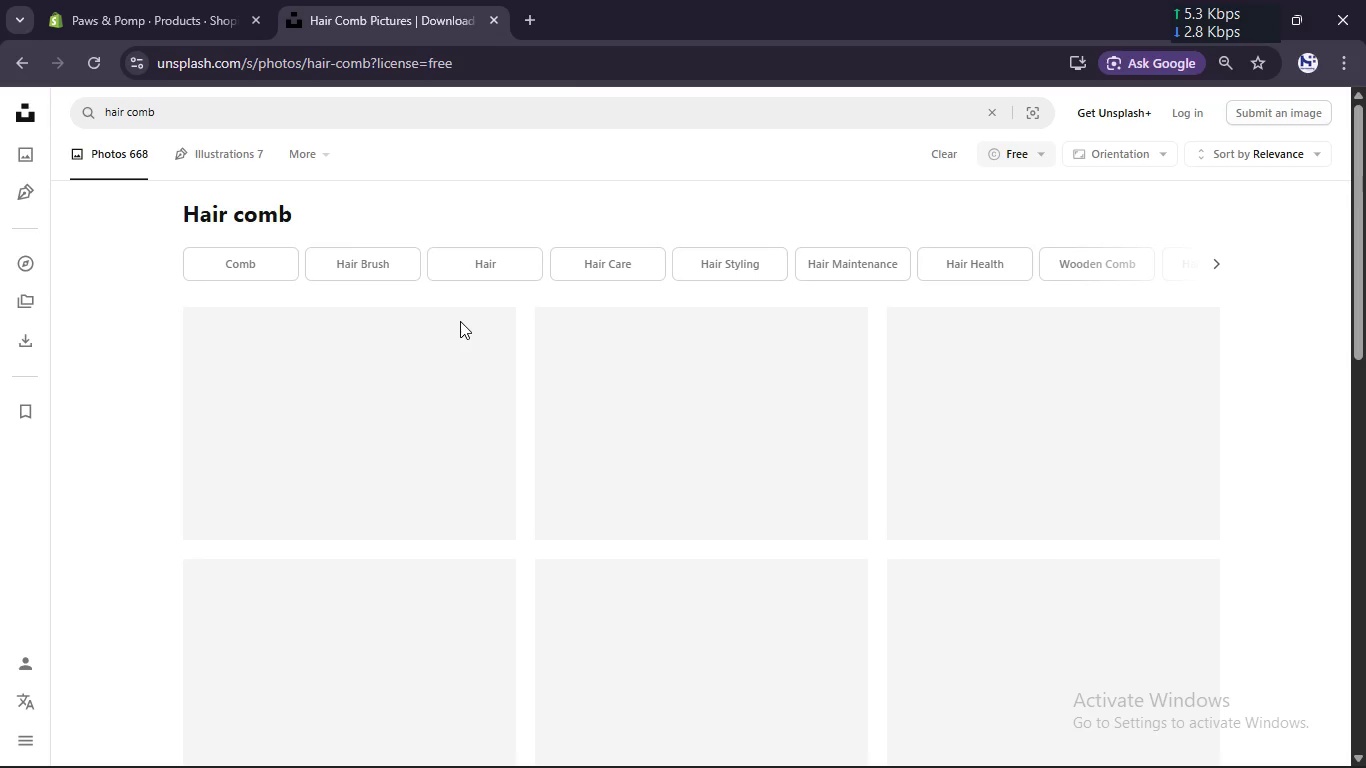 
scroll: coordinate [781, 265], scroll_direction: none, amount: 0.0
 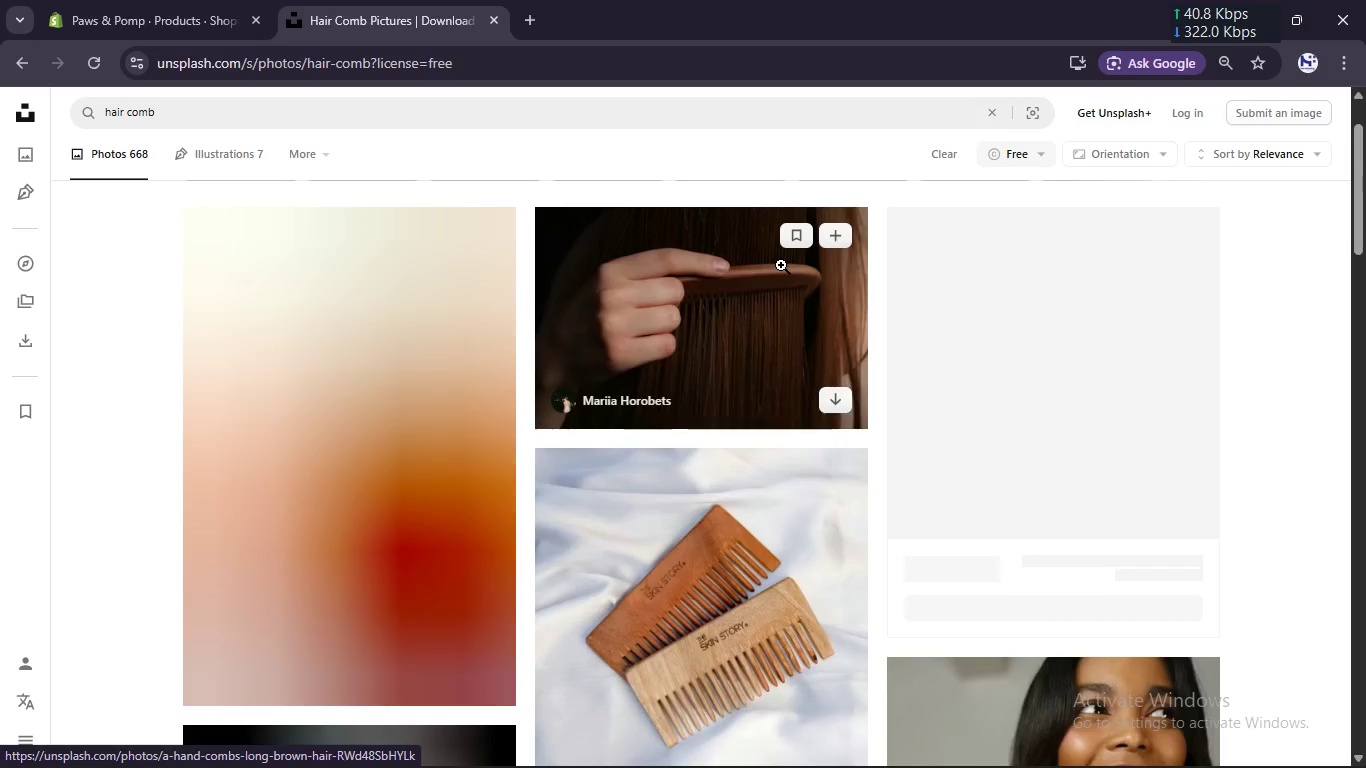 
scroll: coordinate [781, 265], scroll_direction: down, amount: 1.0
 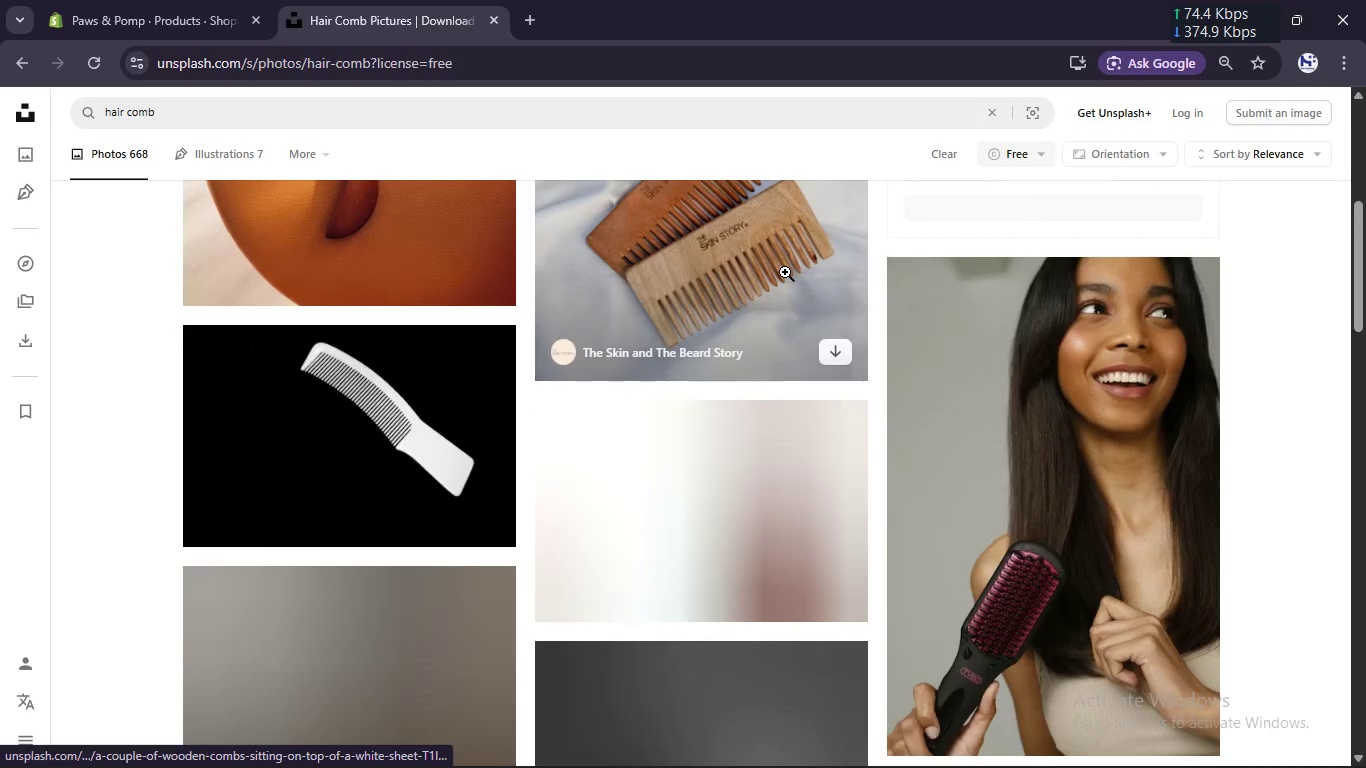 
right_click([761, 241])
 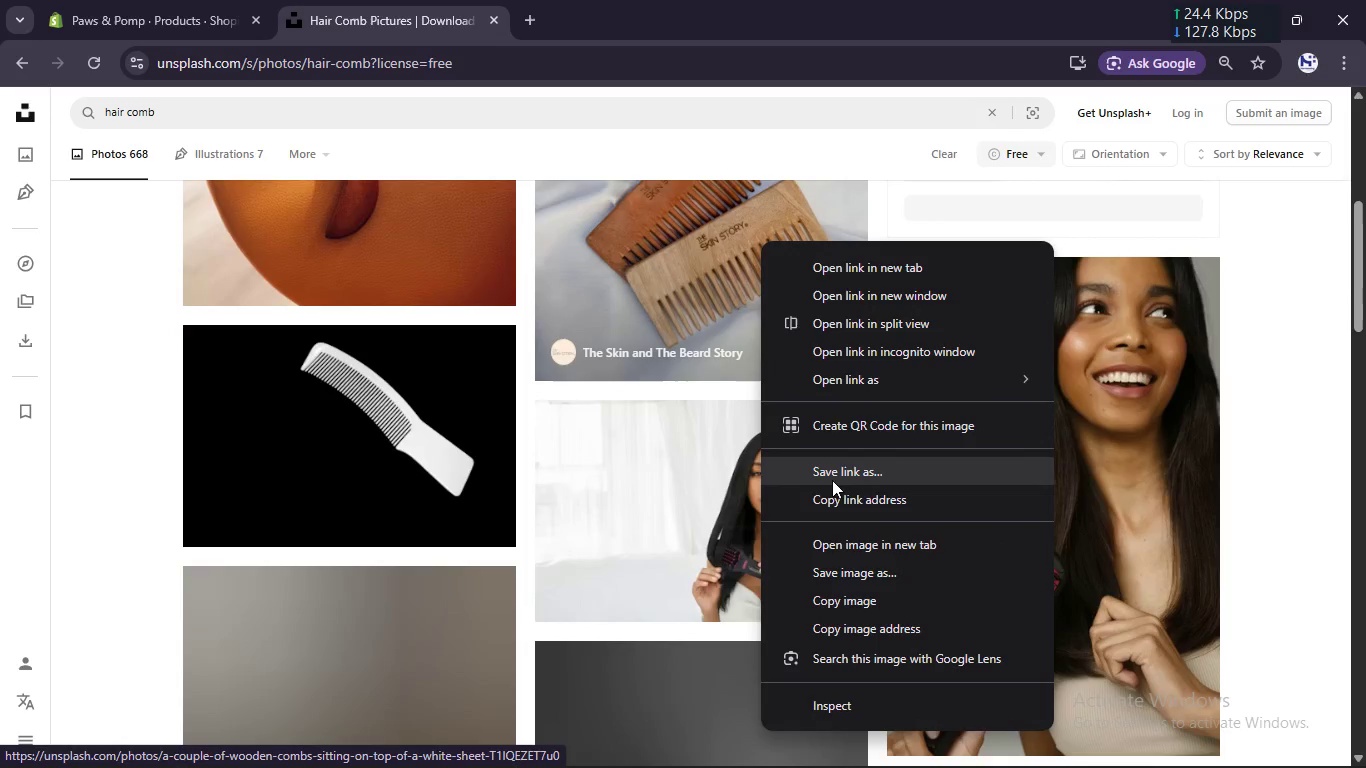 
left_click([830, 495])
 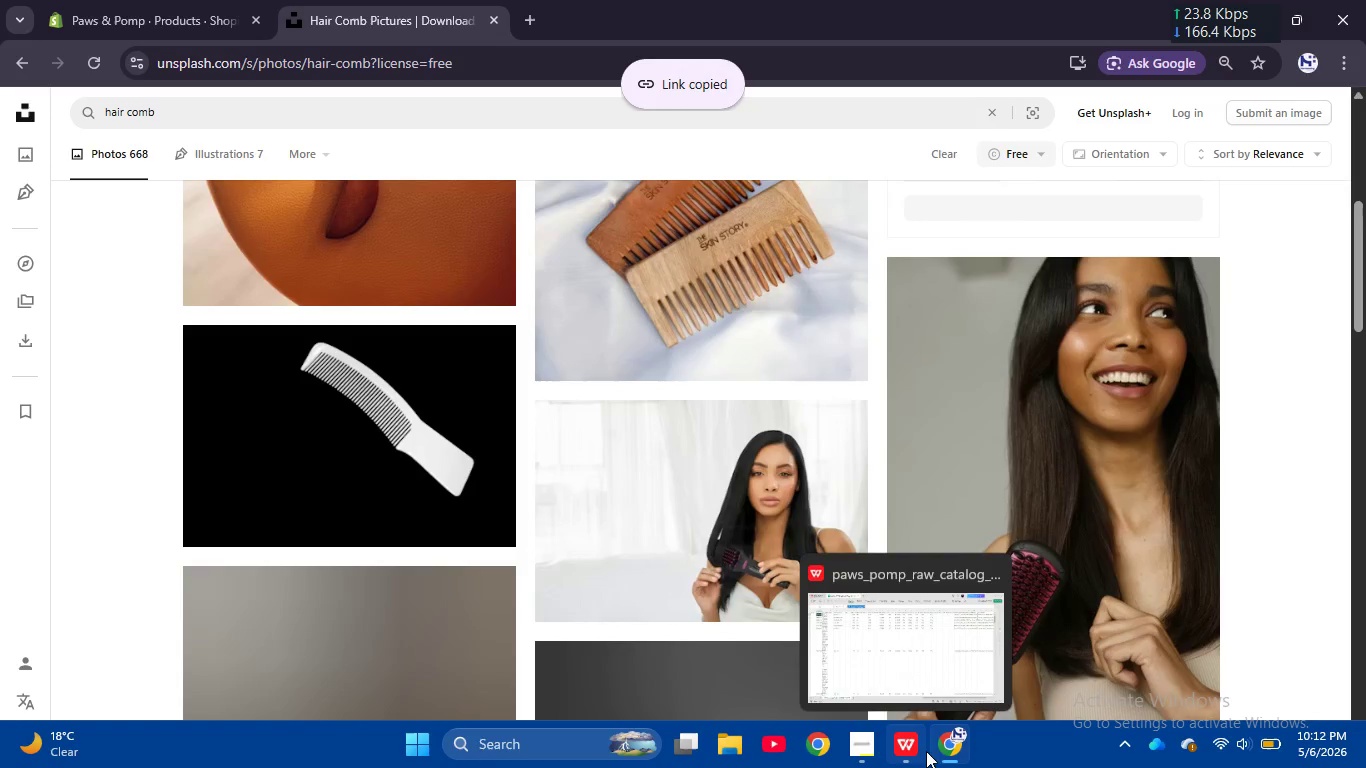 
left_click([921, 751])
 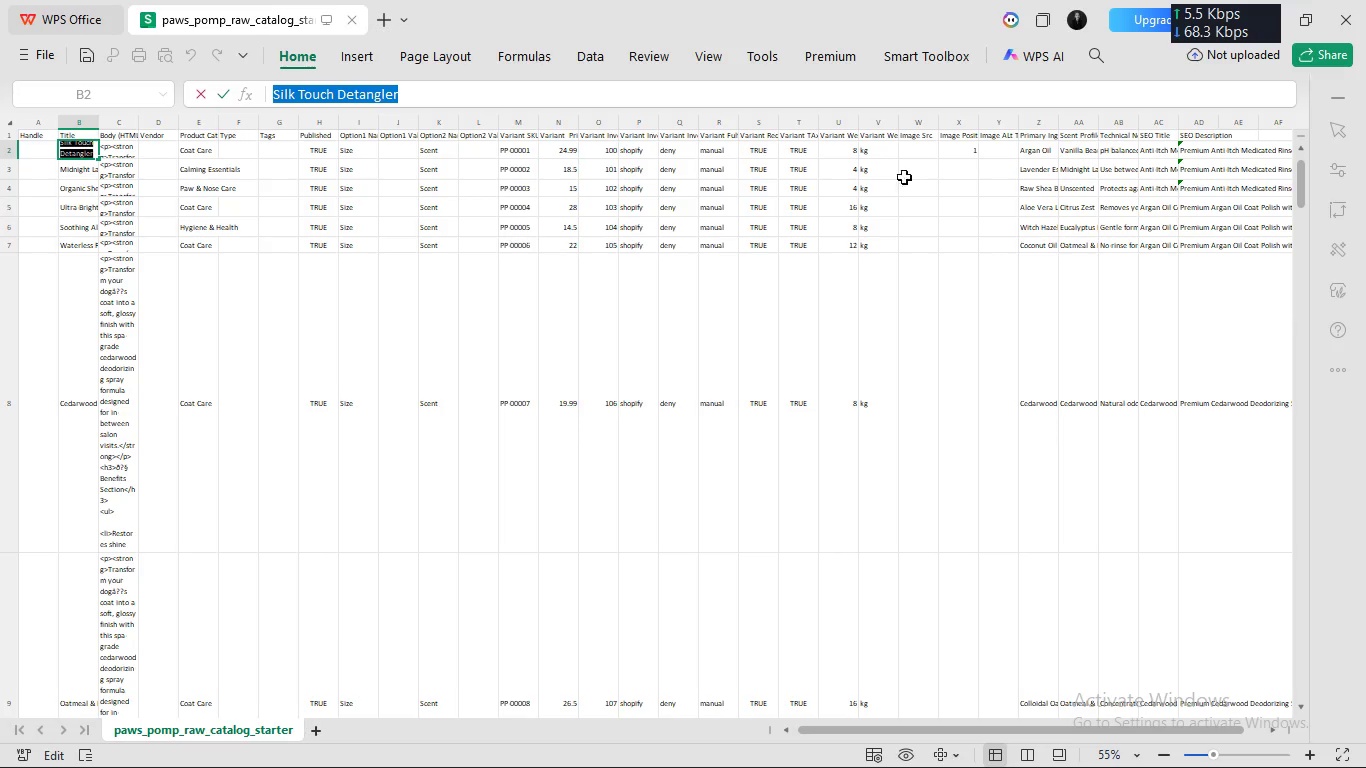 
left_click([917, 151])
 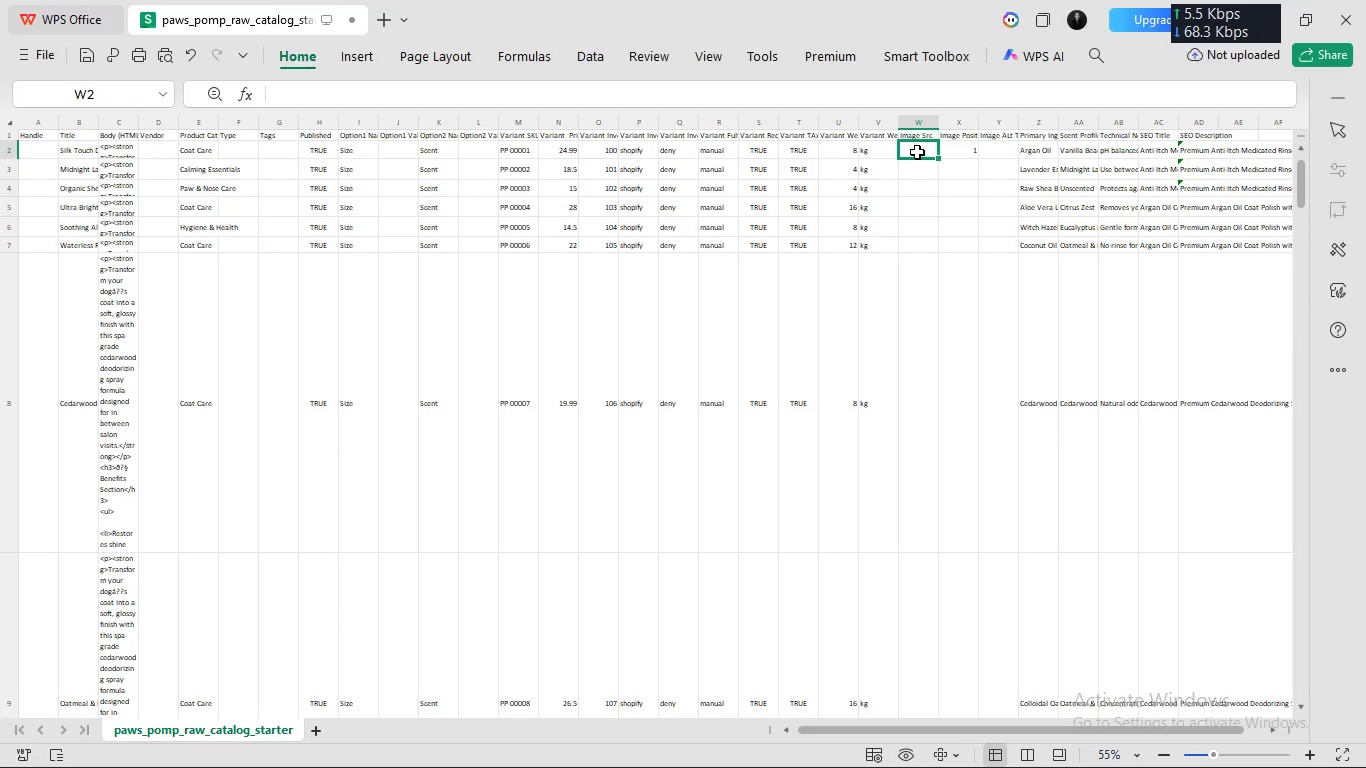 
right_click([917, 151])
 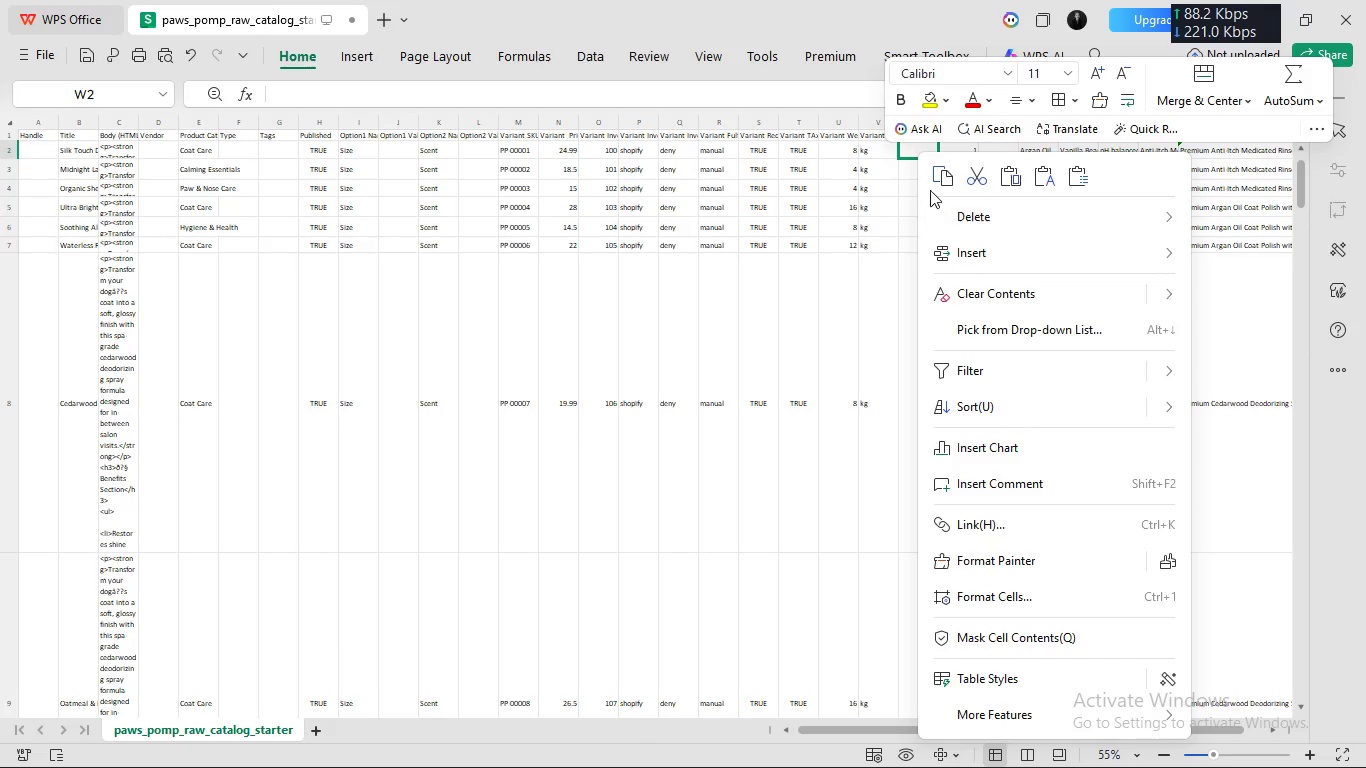 
left_click([942, 177])
 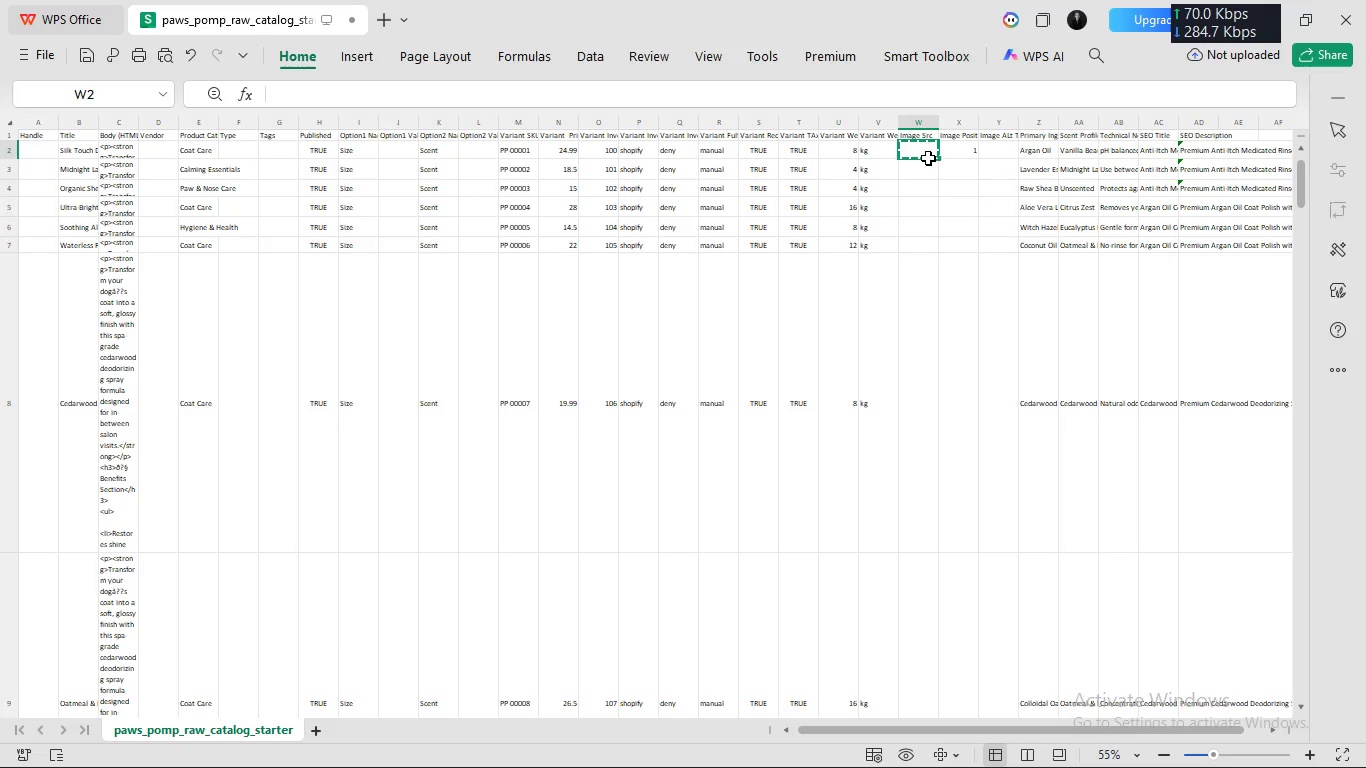 
left_click([919, 148])
 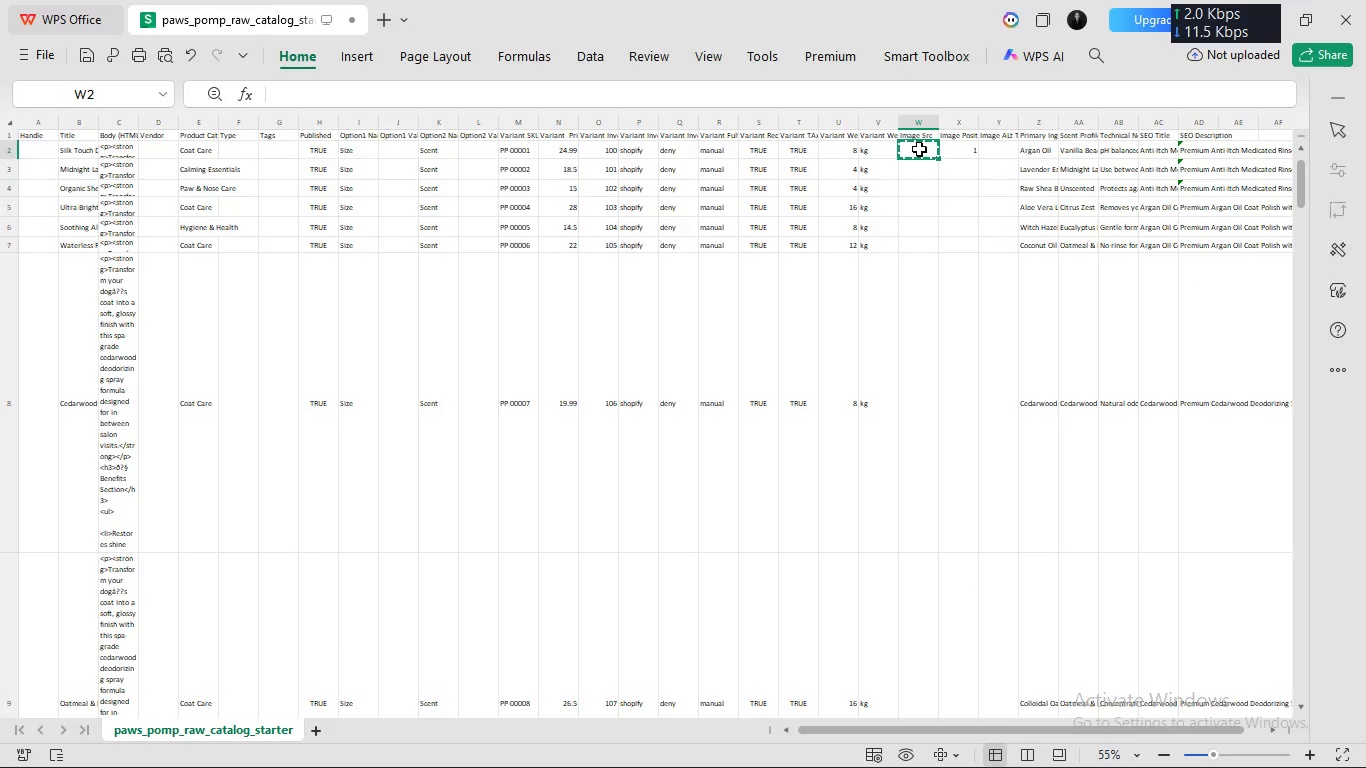 
double_click([919, 148])
 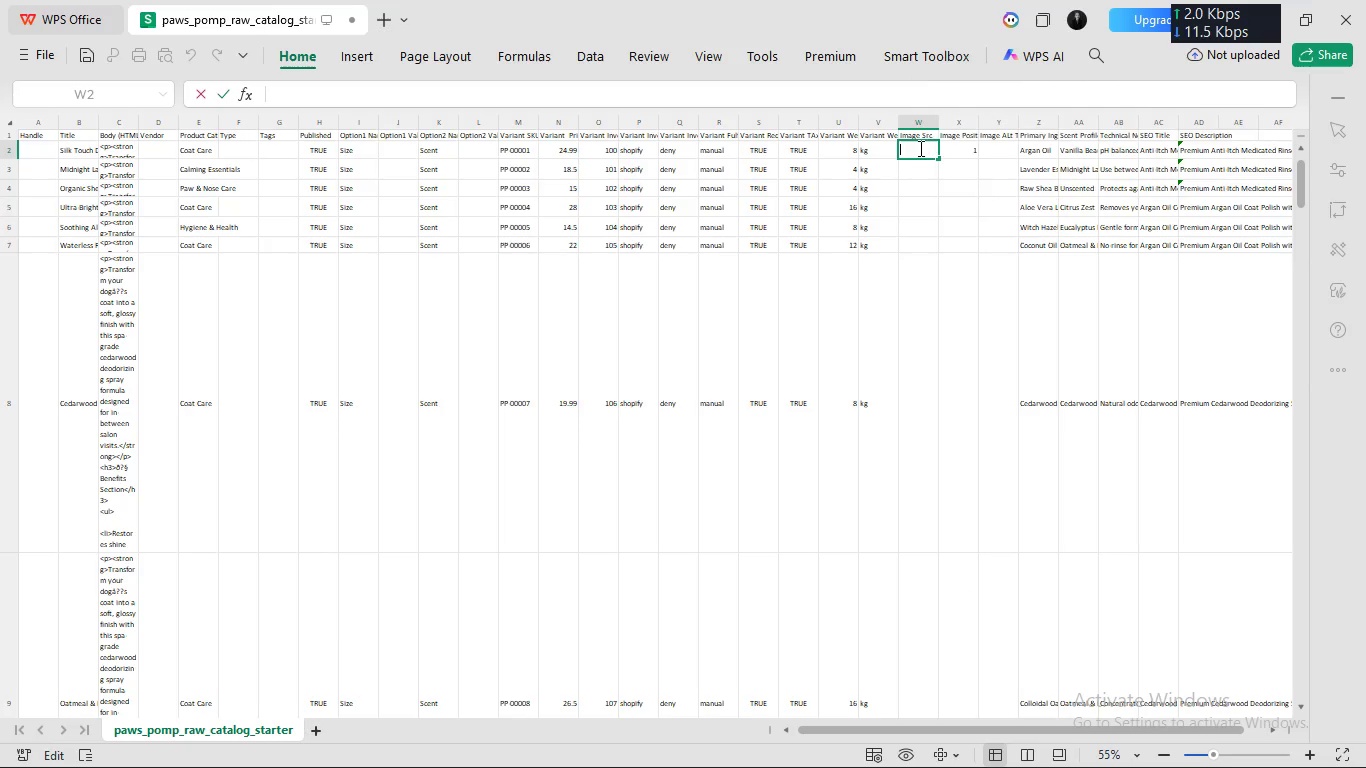 
left_click([919, 148])
 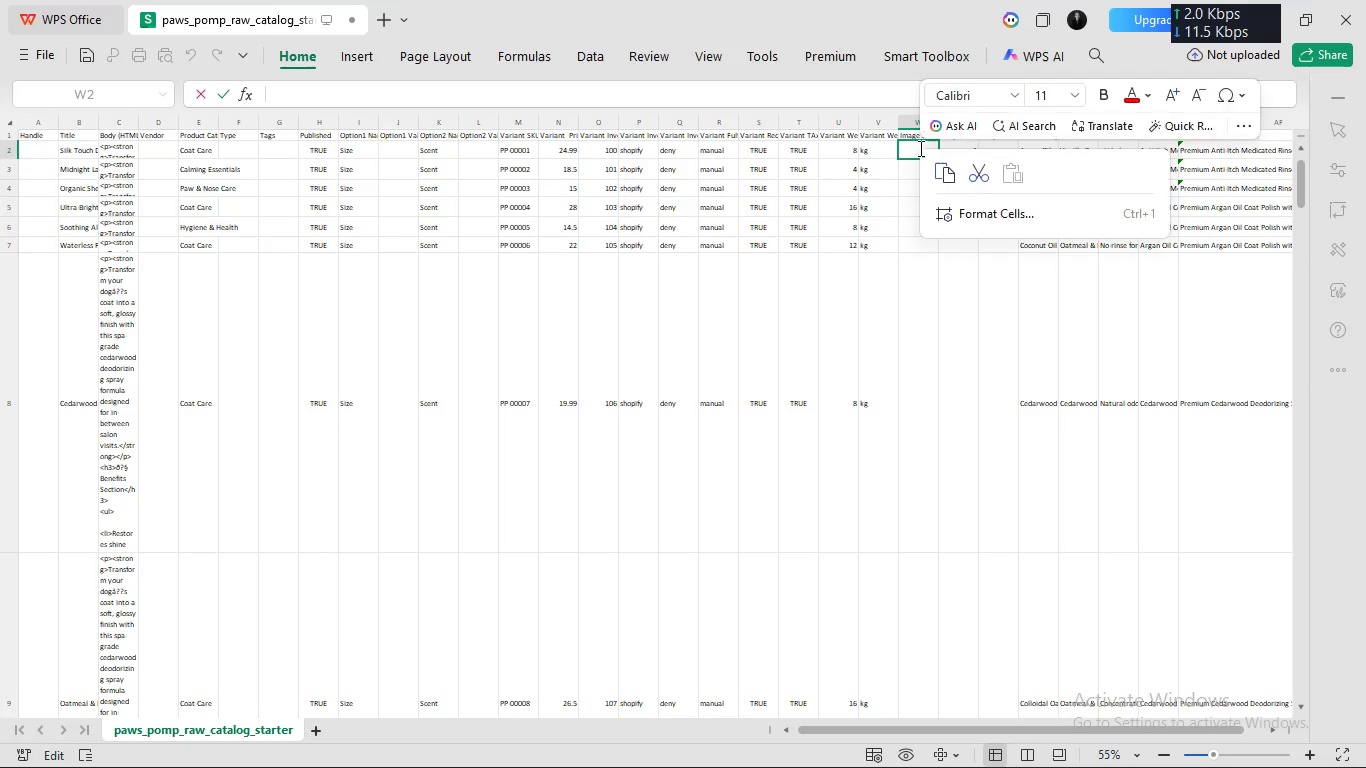 
right_click([919, 148])
 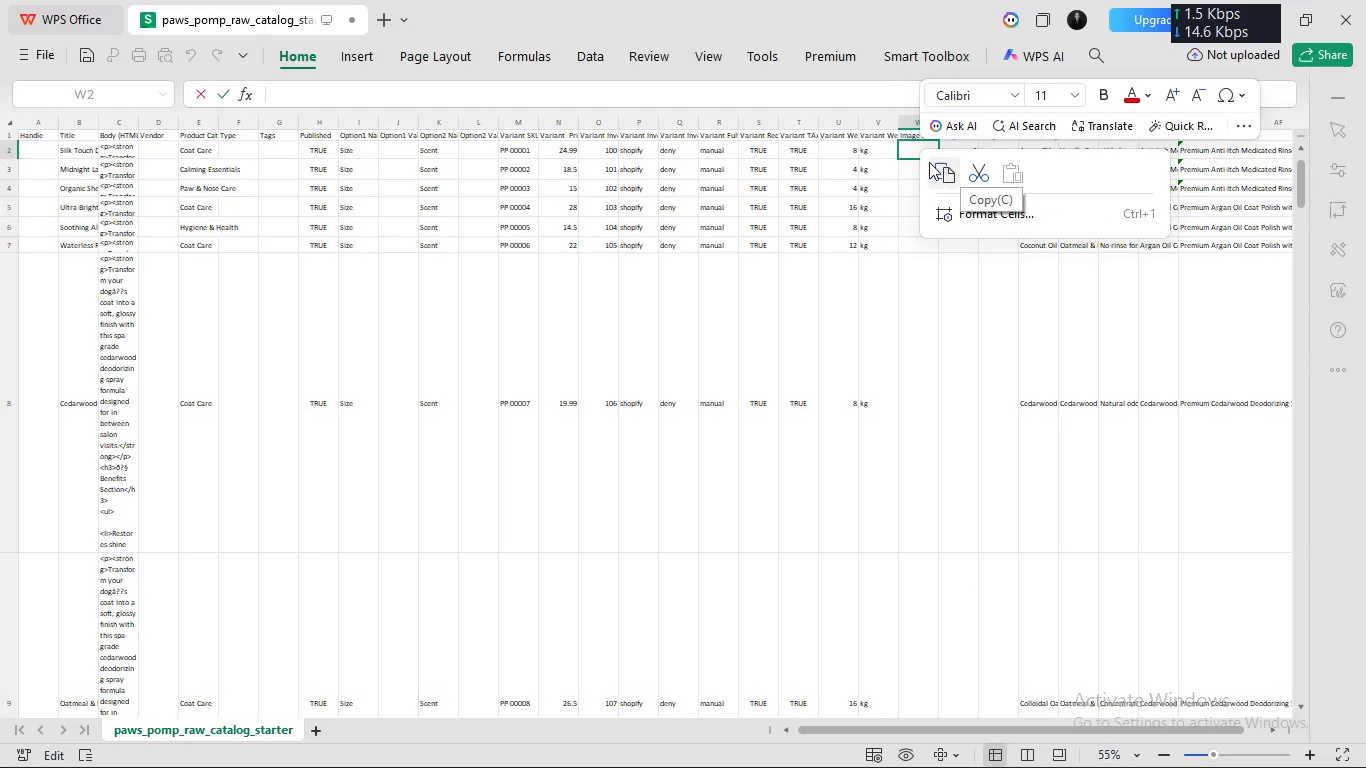 
left_click([903, 148])
 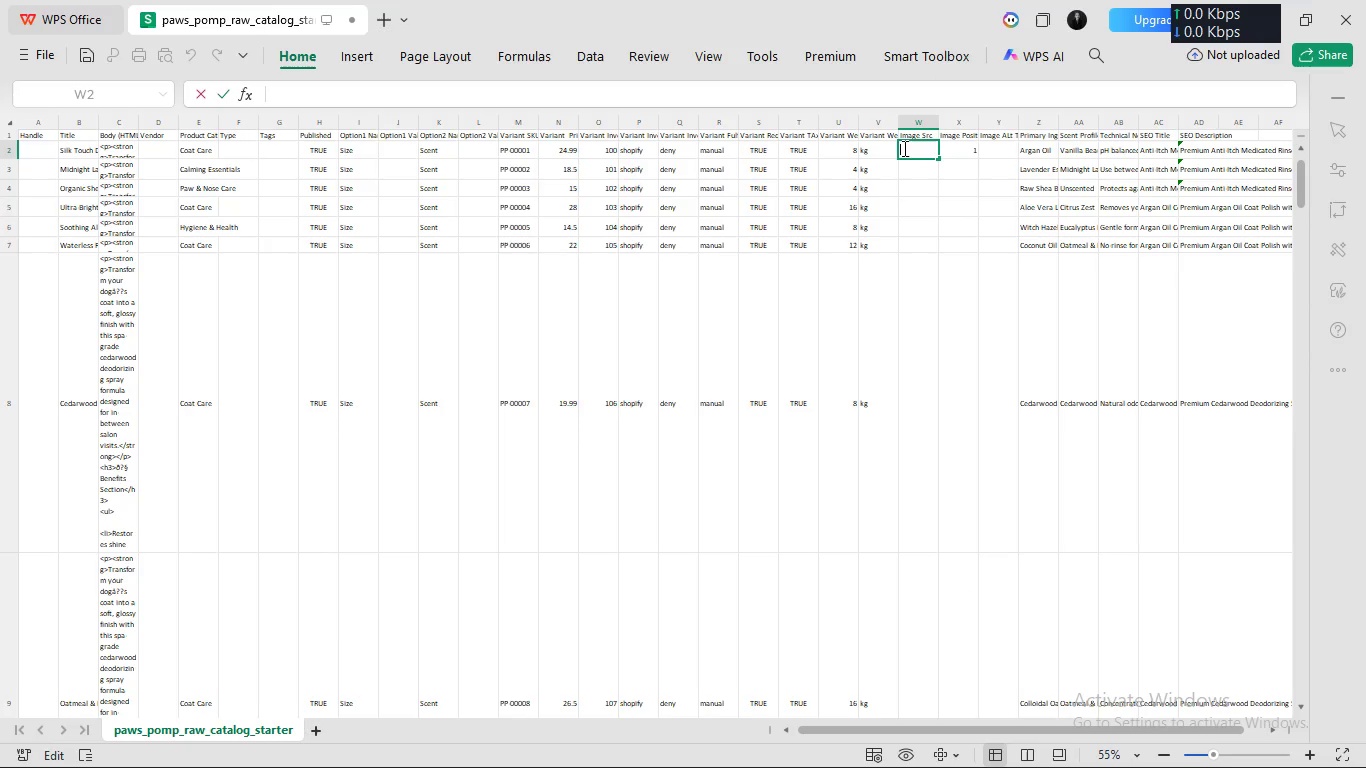 
key(Meta+V)
 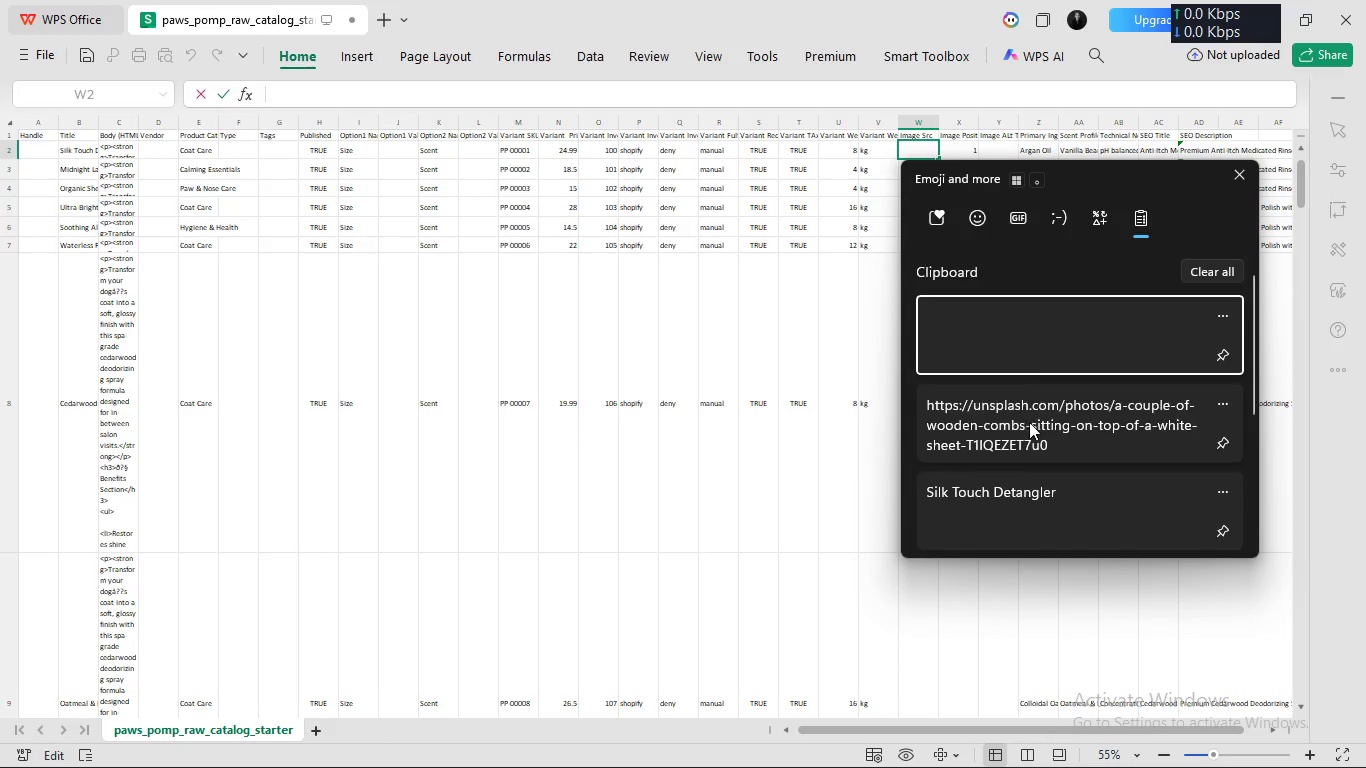 
left_click([1029, 422])
 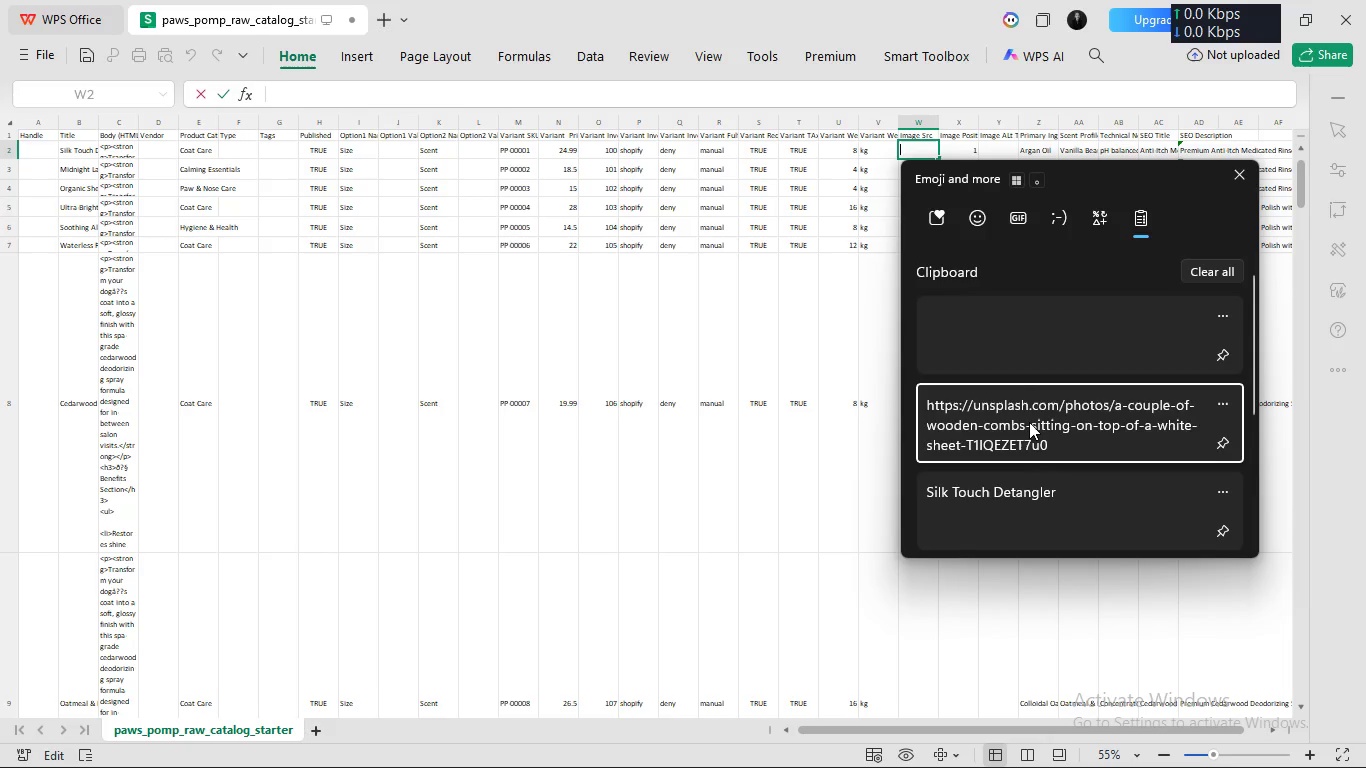 
key(Control+ControlLeft)
 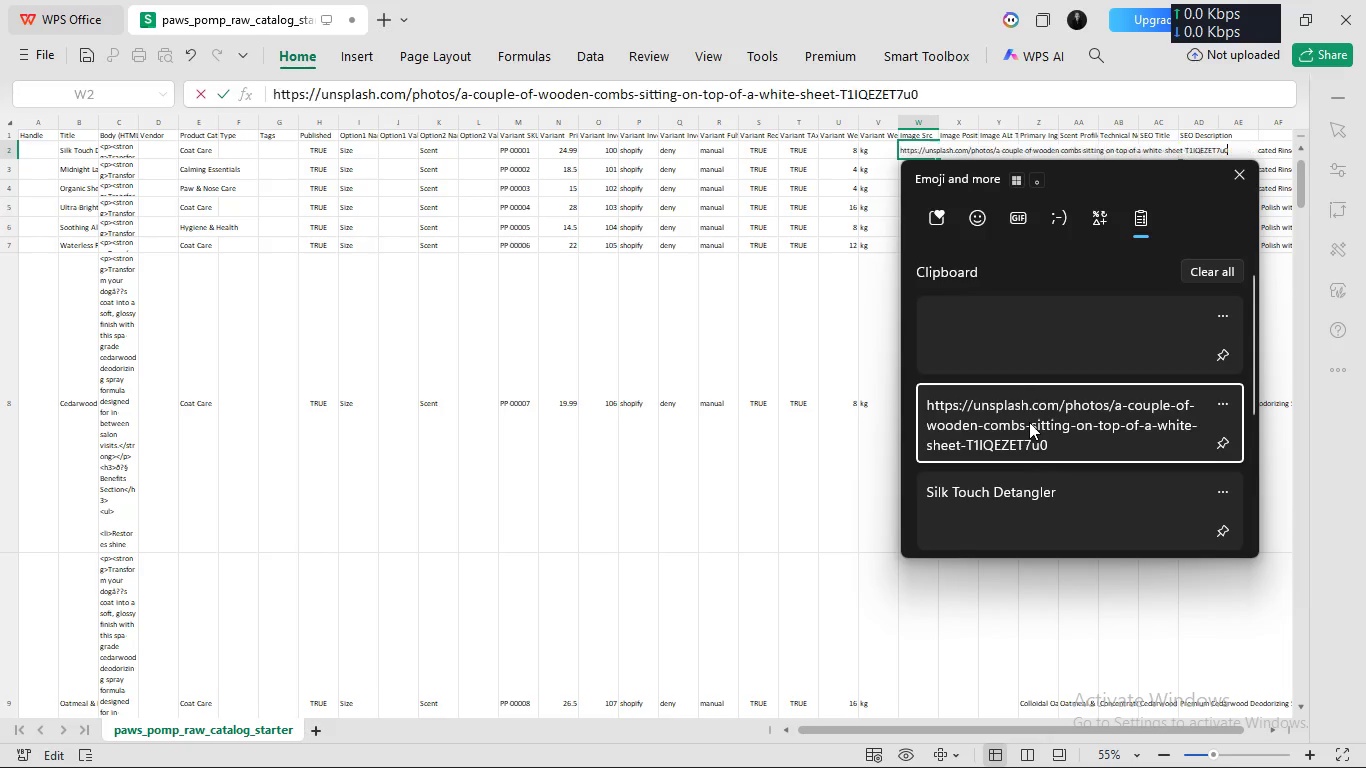 
key(Control+V)
 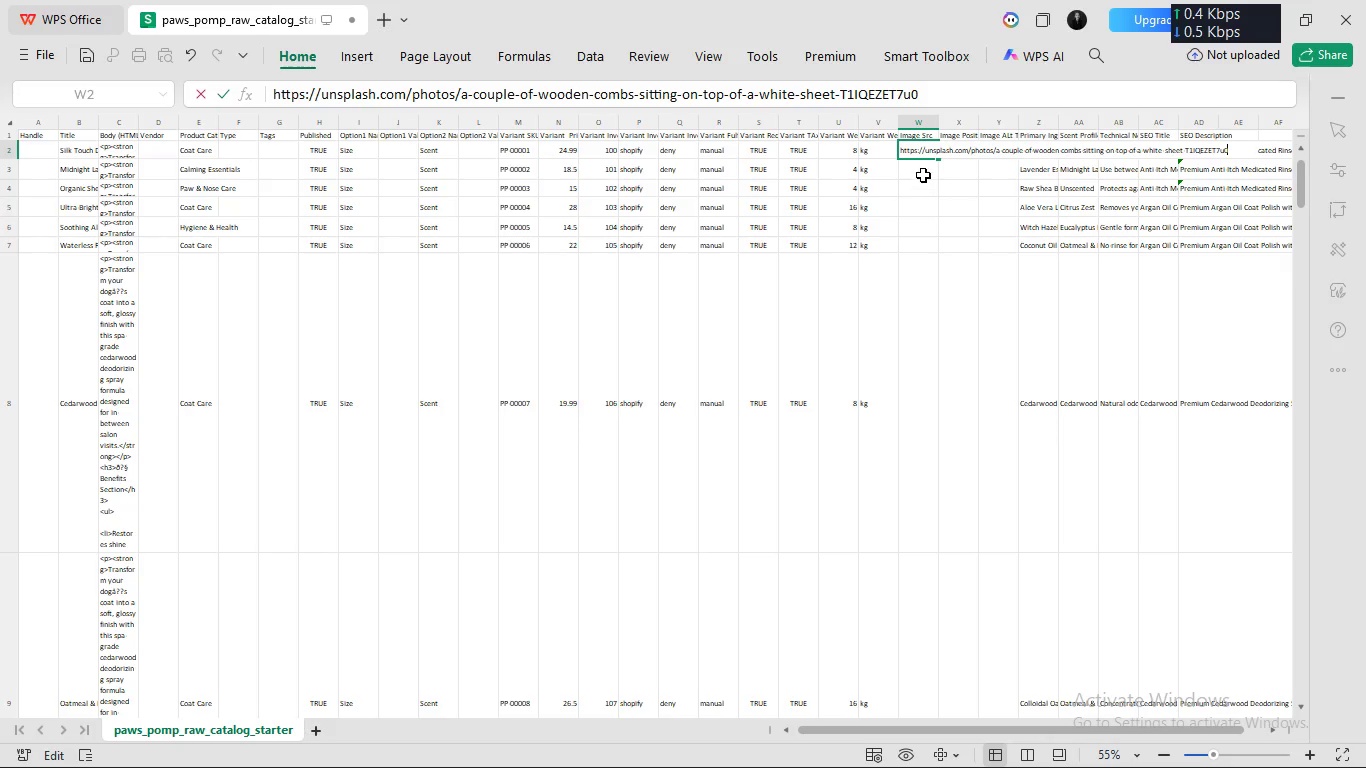 
left_click([923, 174])
 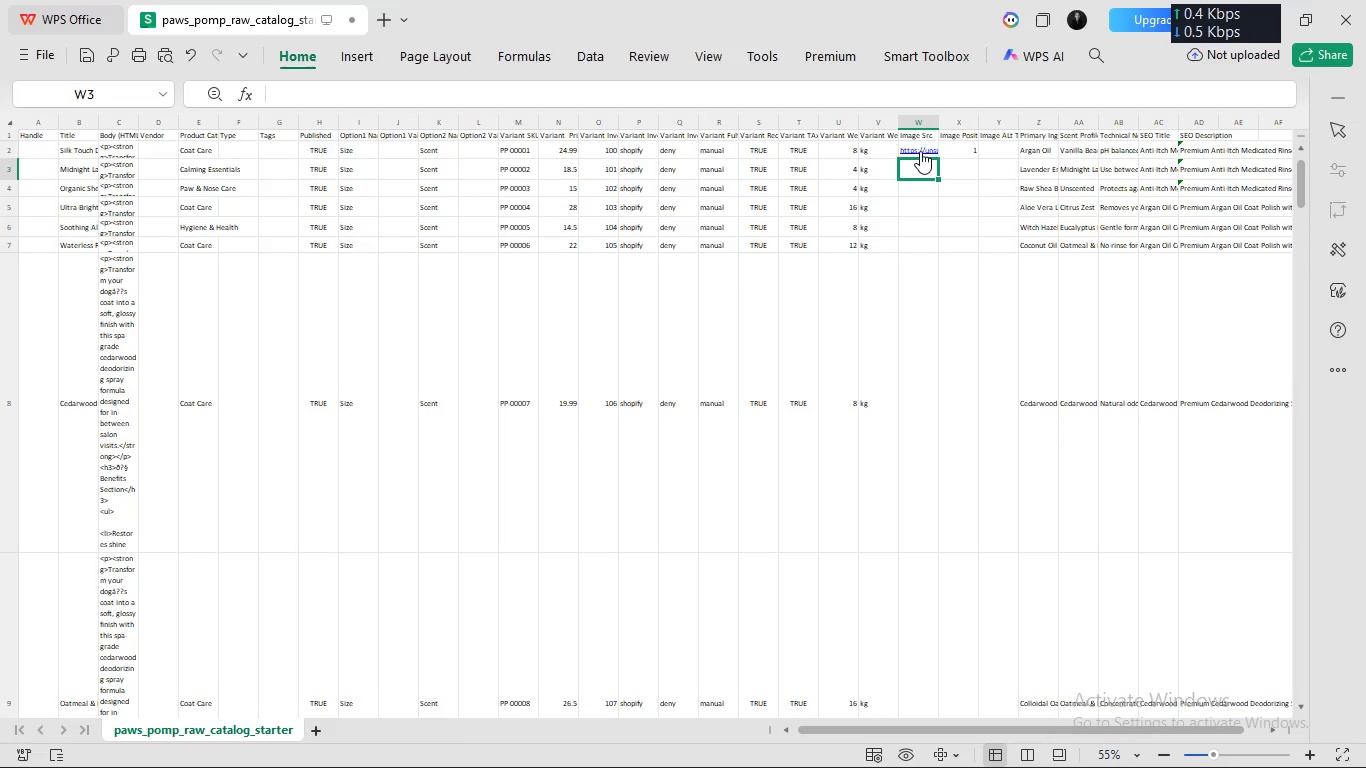 
left_click([919, 149])
 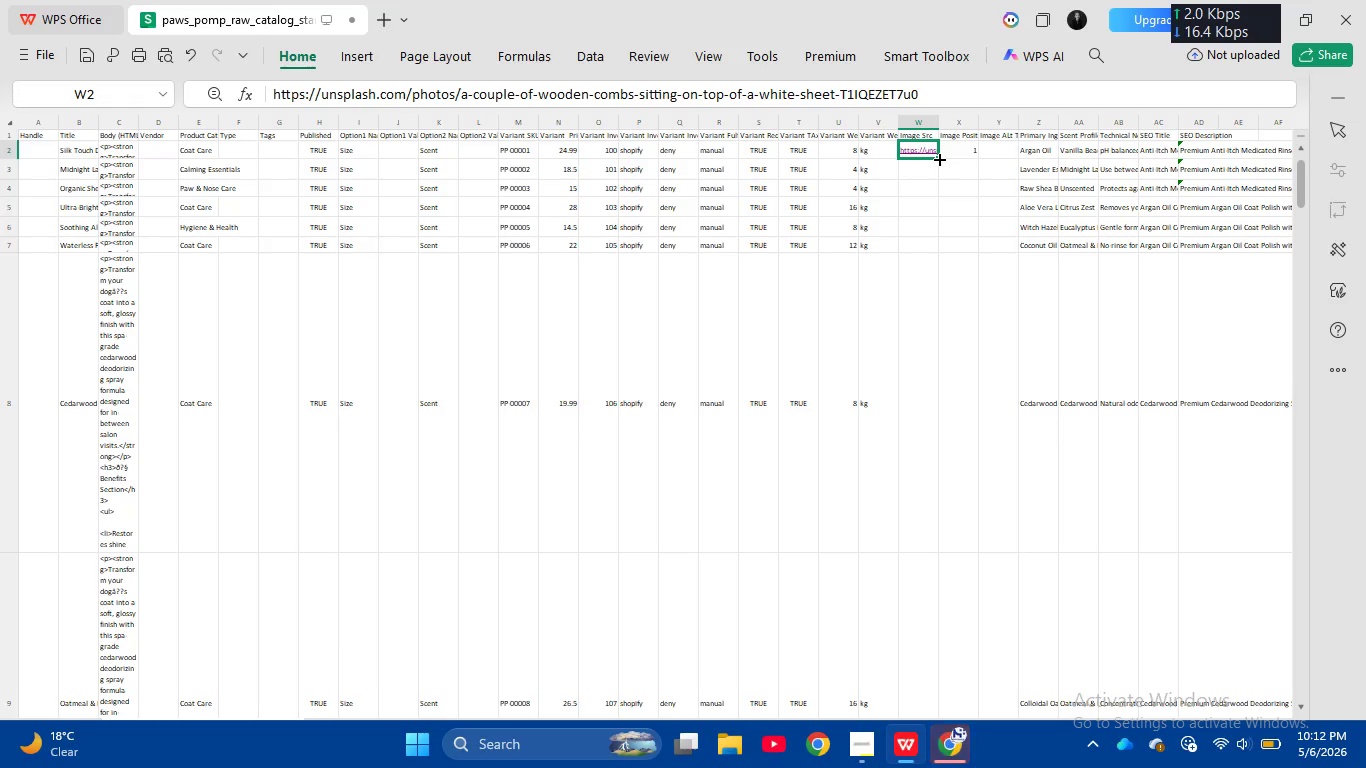 
left_click_drag(start_coordinate=[940, 160], to_coordinate=[920, 233])
 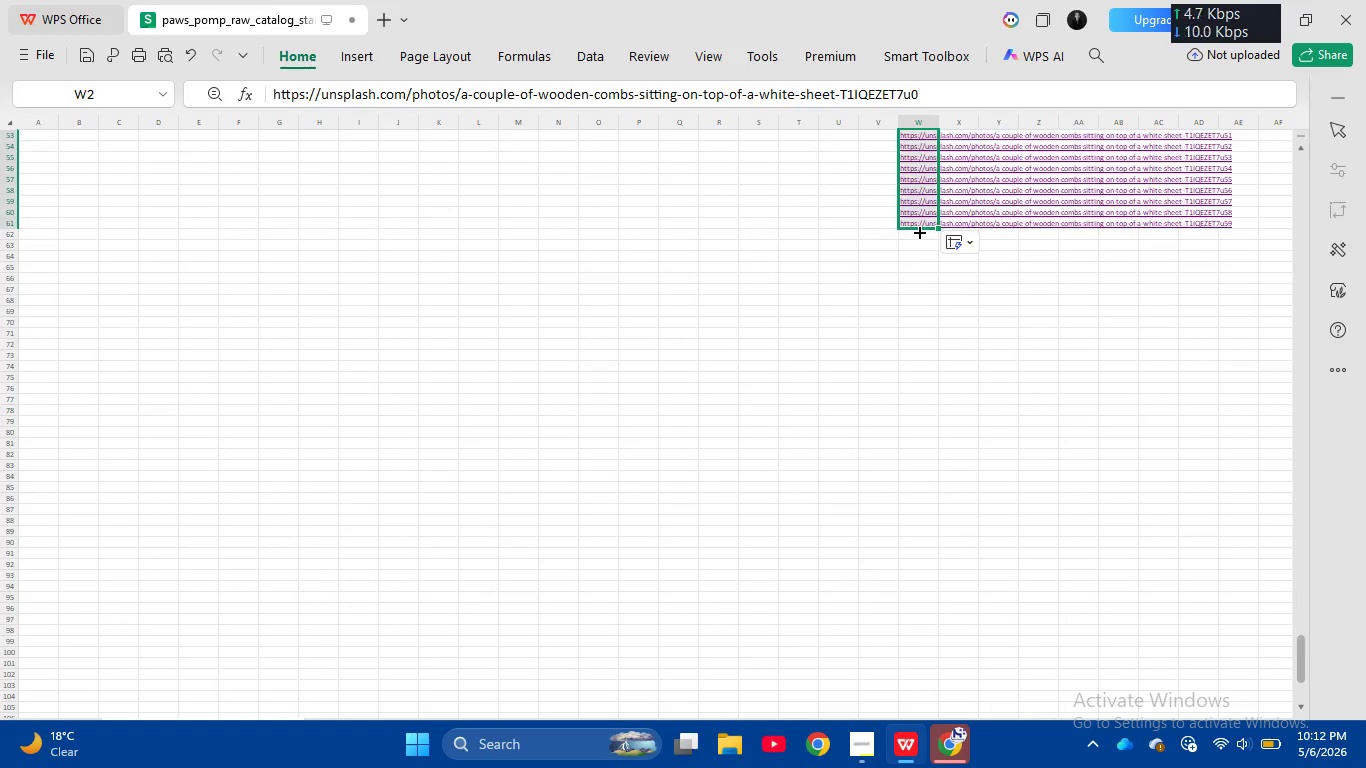 
scroll: coordinate [920, 233], scroll_direction: up, amount: 3.0
 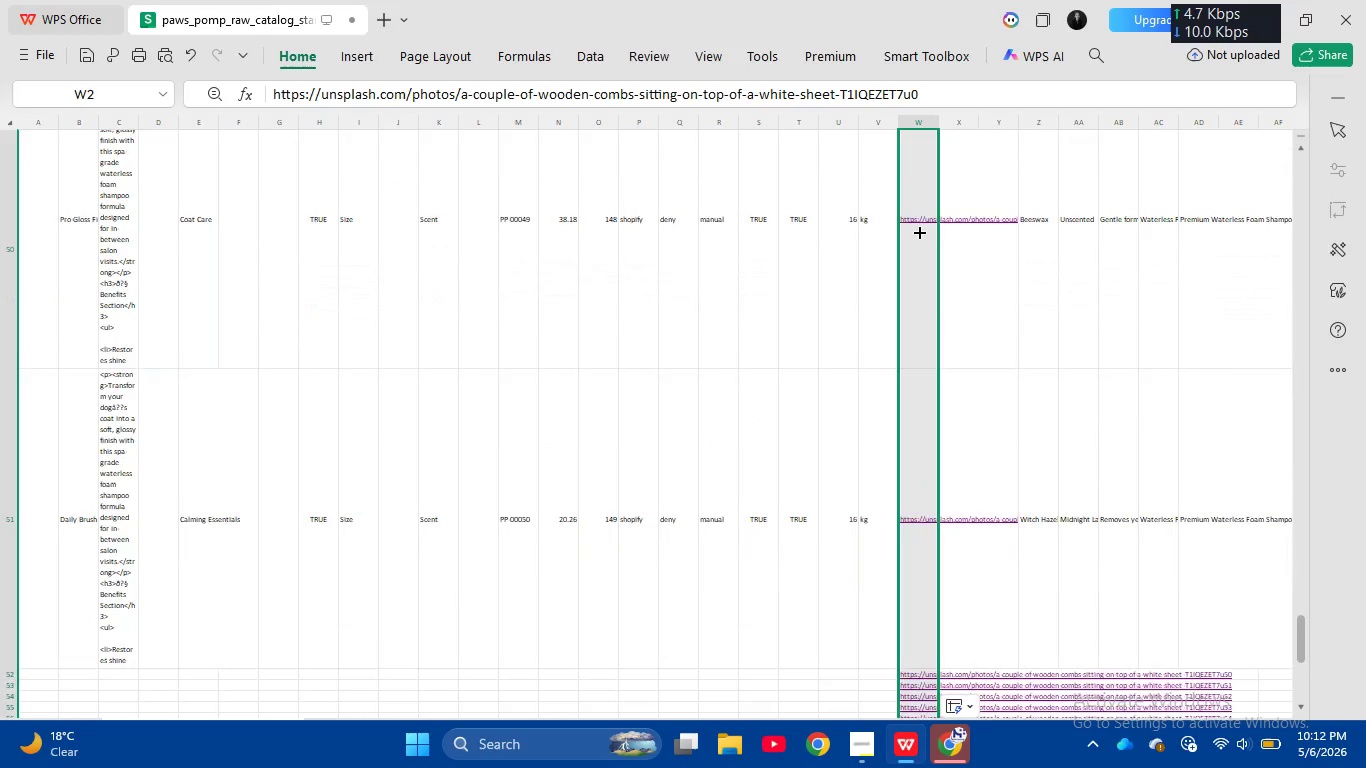 
scroll: coordinate [920, 233], scroll_direction: down, amount: 5.0
 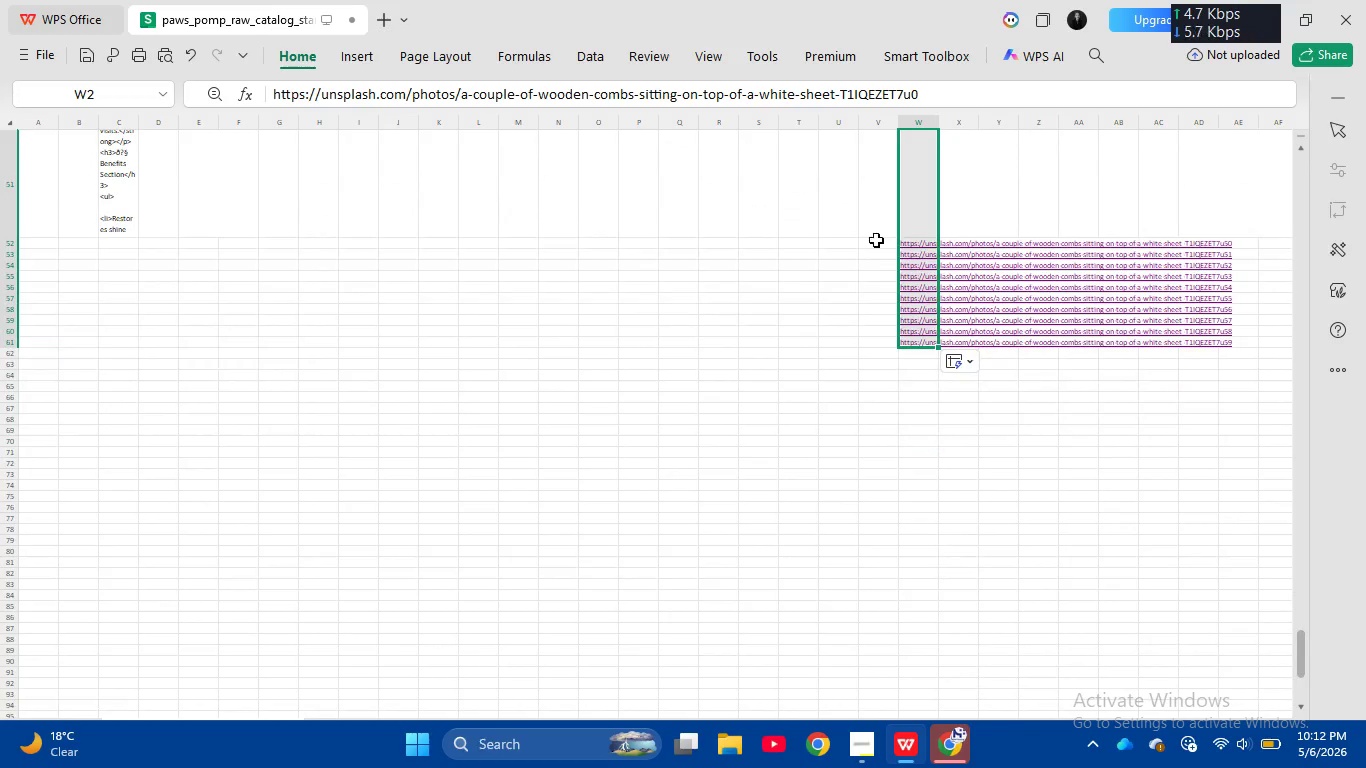 
left_click_drag(start_coordinate=[864, 242], to_coordinate=[1014, 353])
 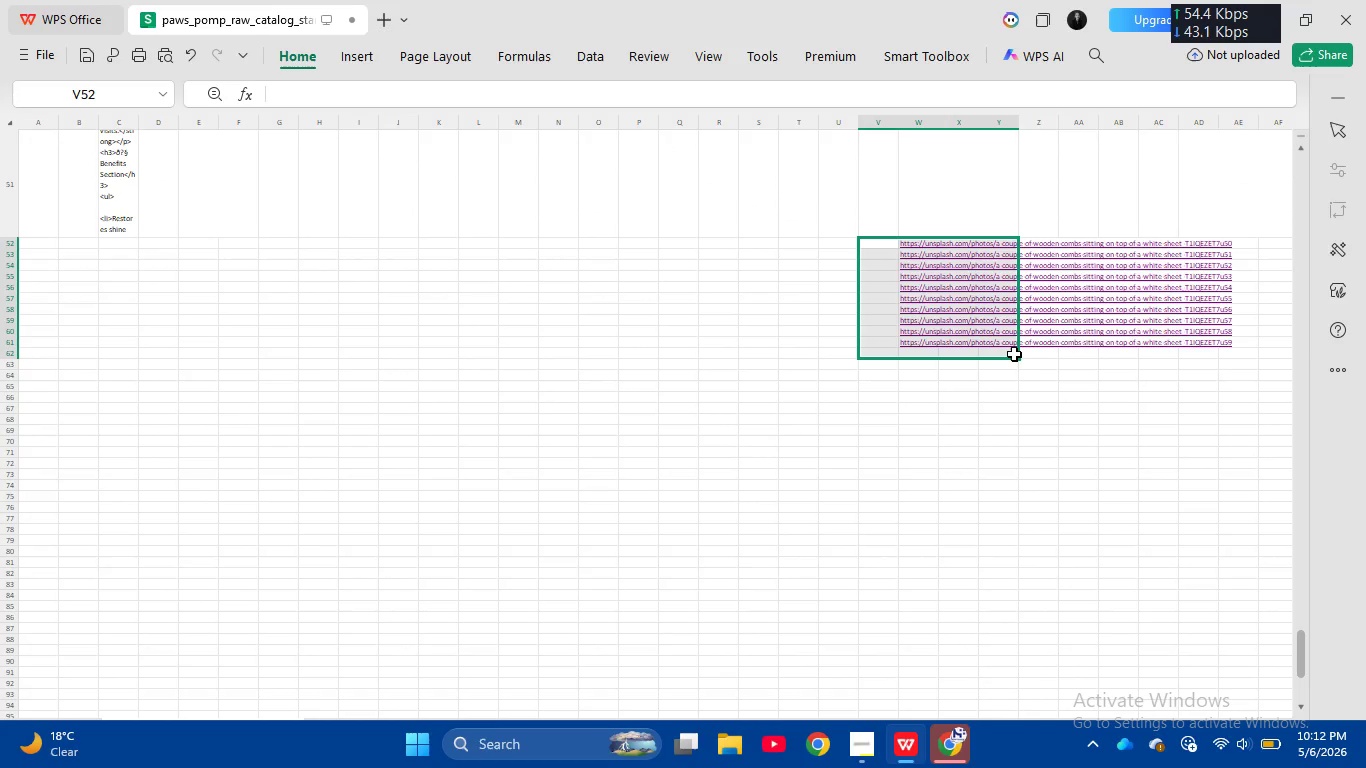 
key(Delete)
 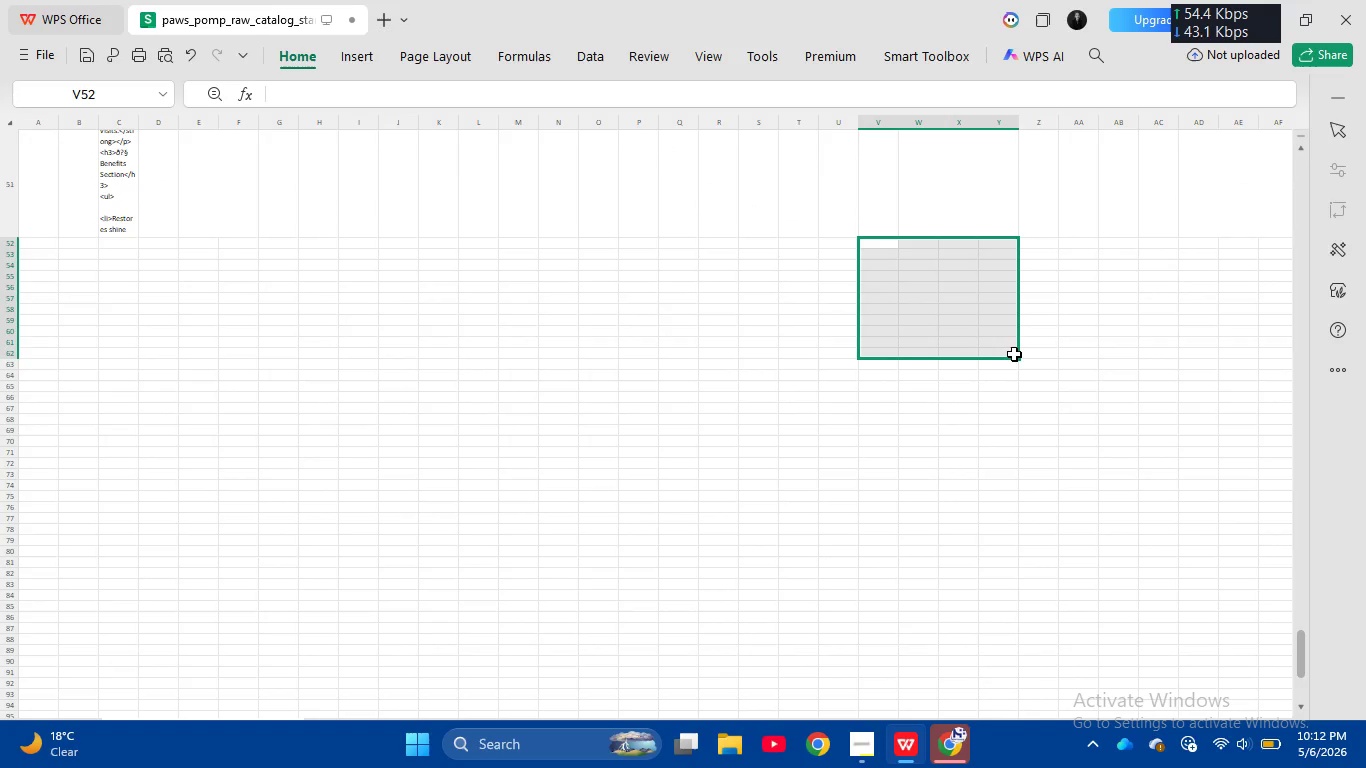 
scroll: coordinate [1014, 353], scroll_direction: up, amount: 1.0
 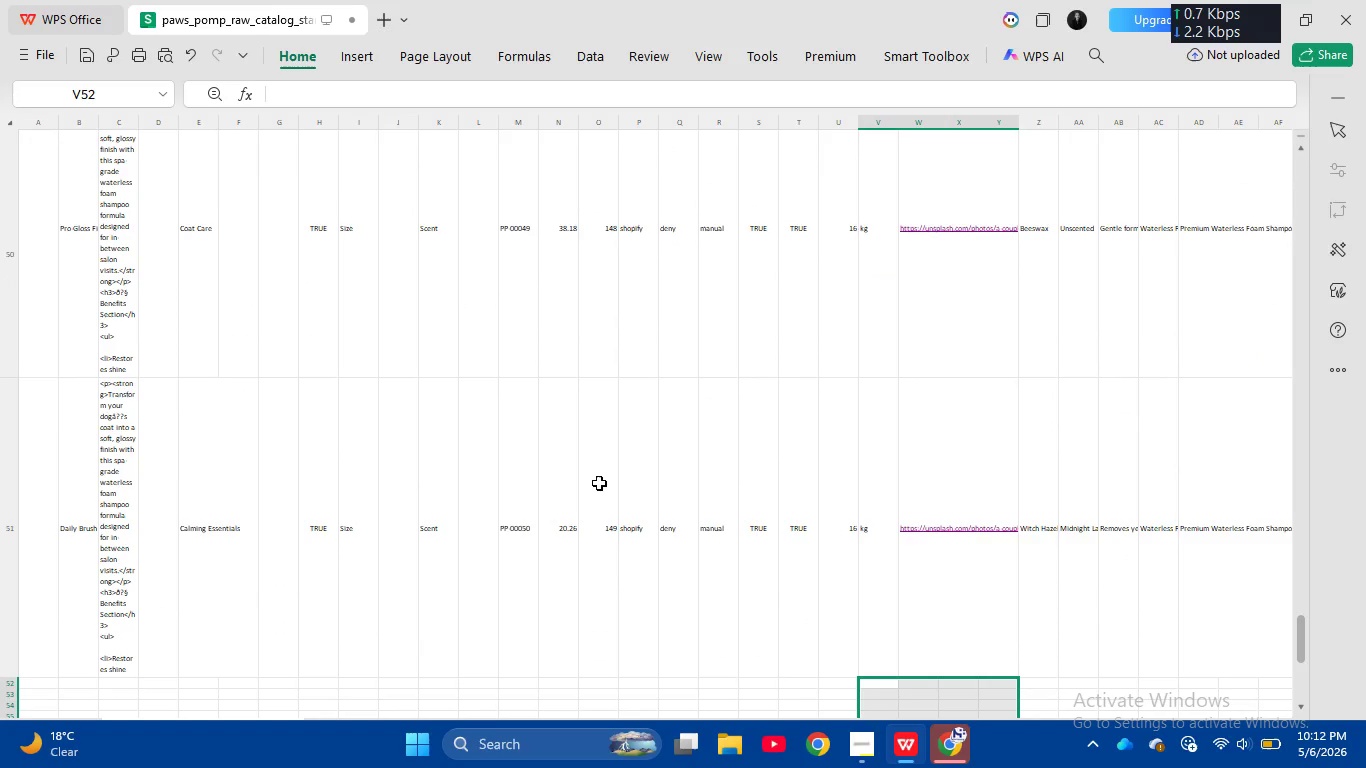 
left_click([599, 489])
 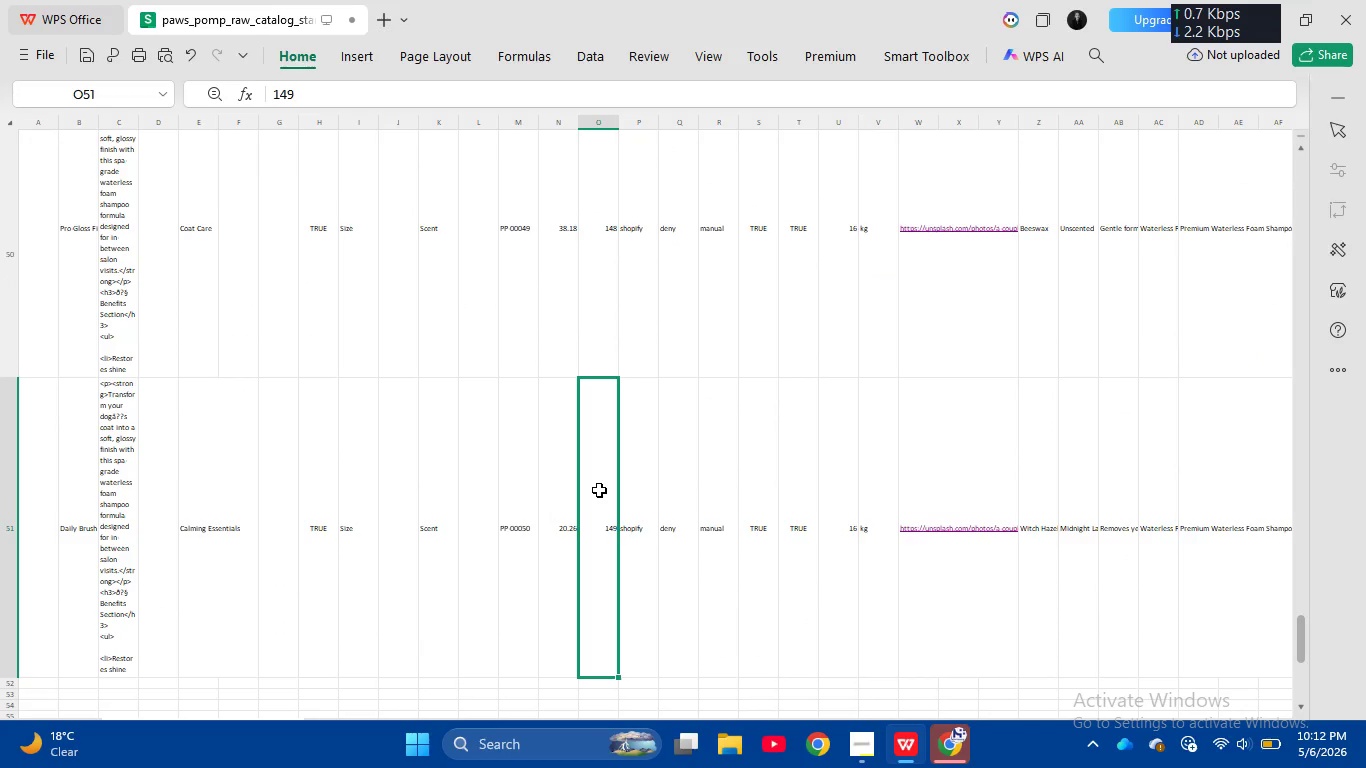 
key(Control+S)
 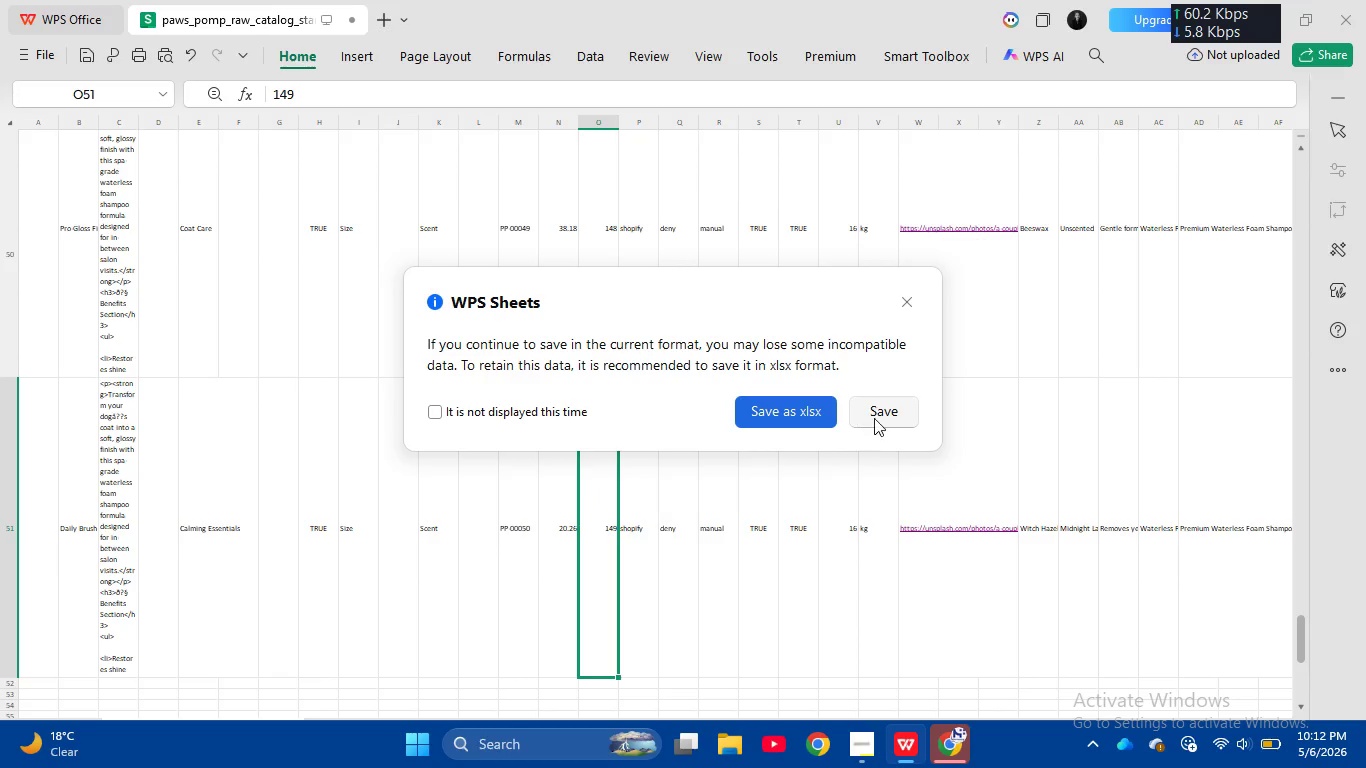 
left_click([879, 409])
 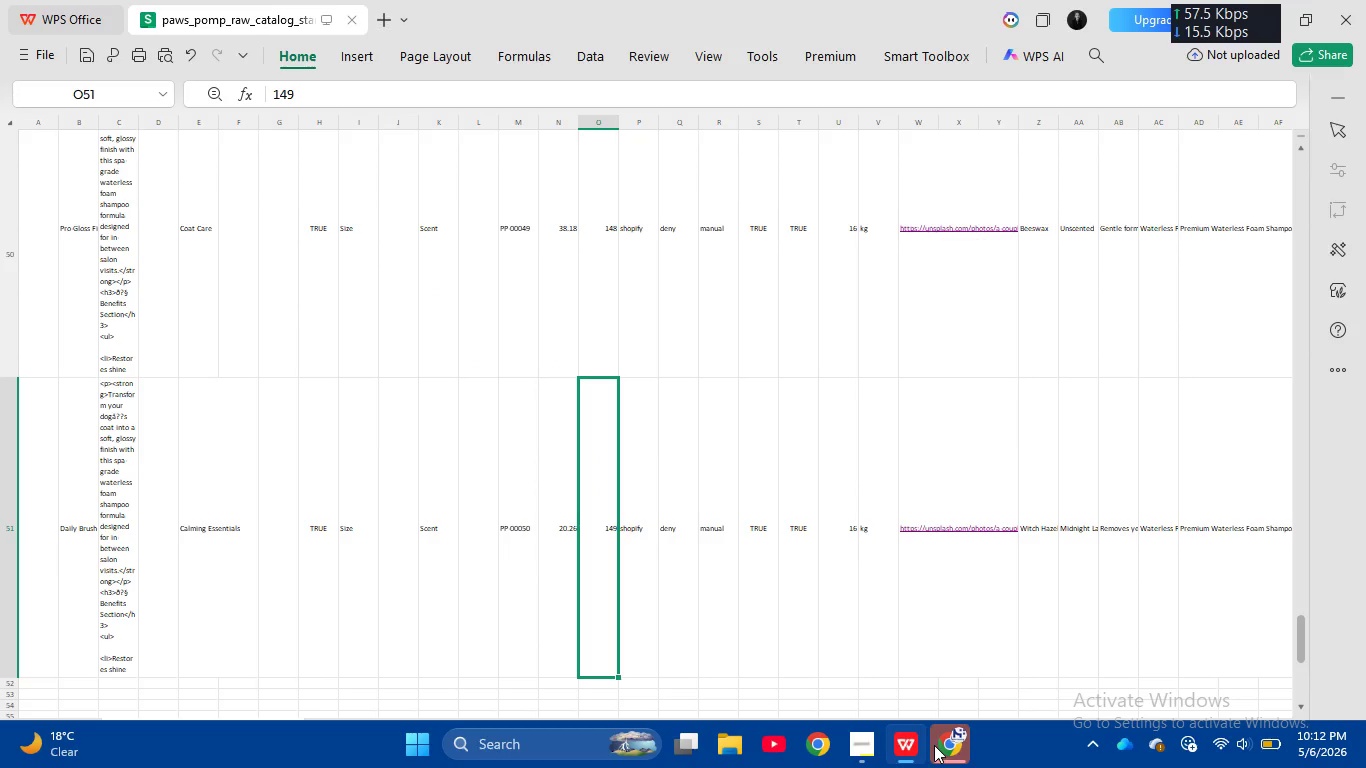 
left_click([949, 745])
 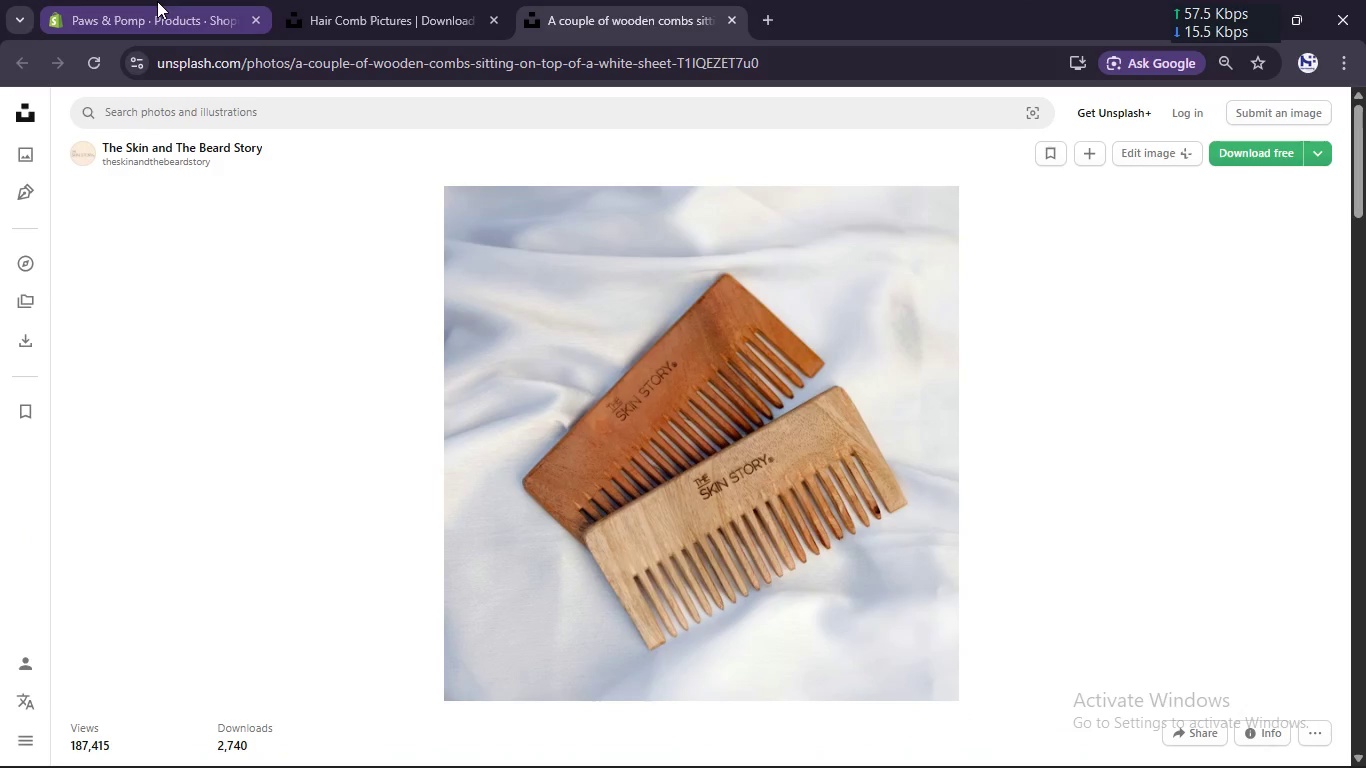 
left_click([157, 1])
 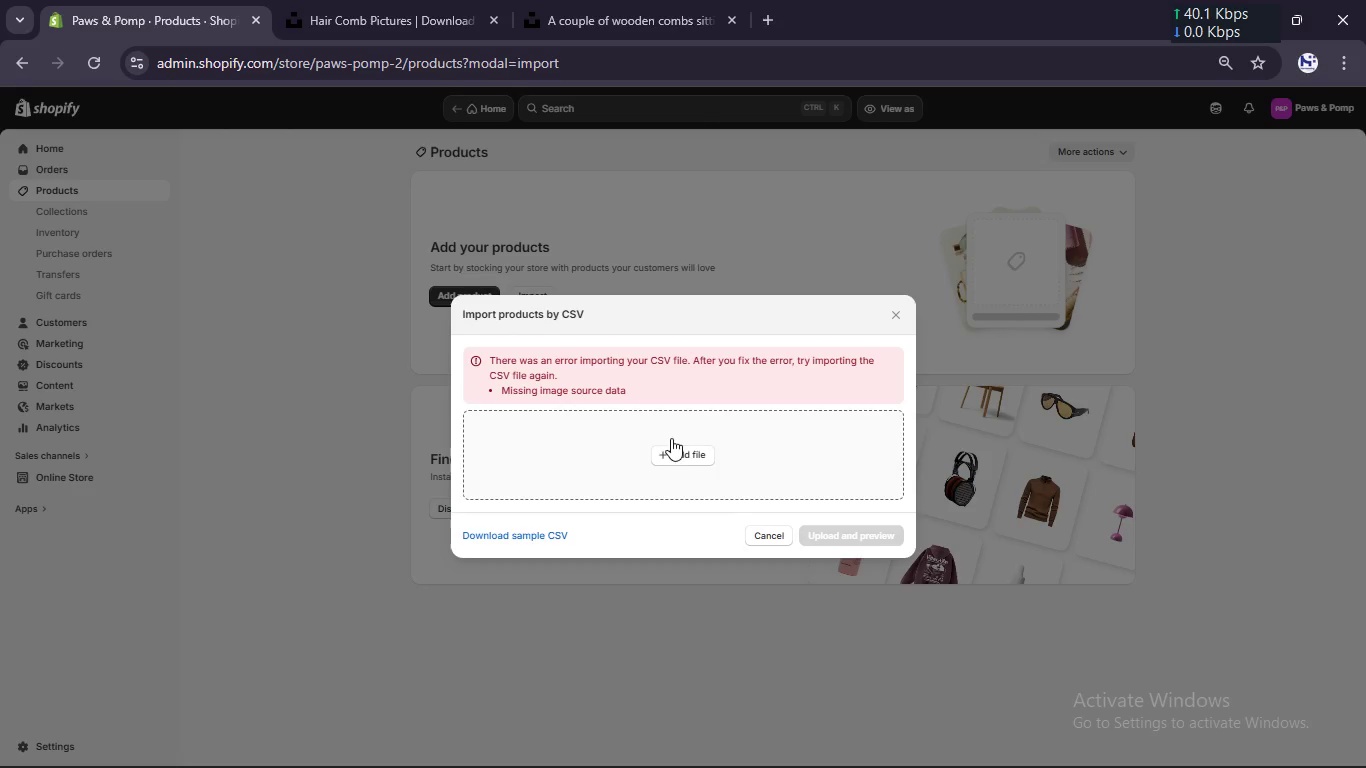 
left_click([676, 453])
 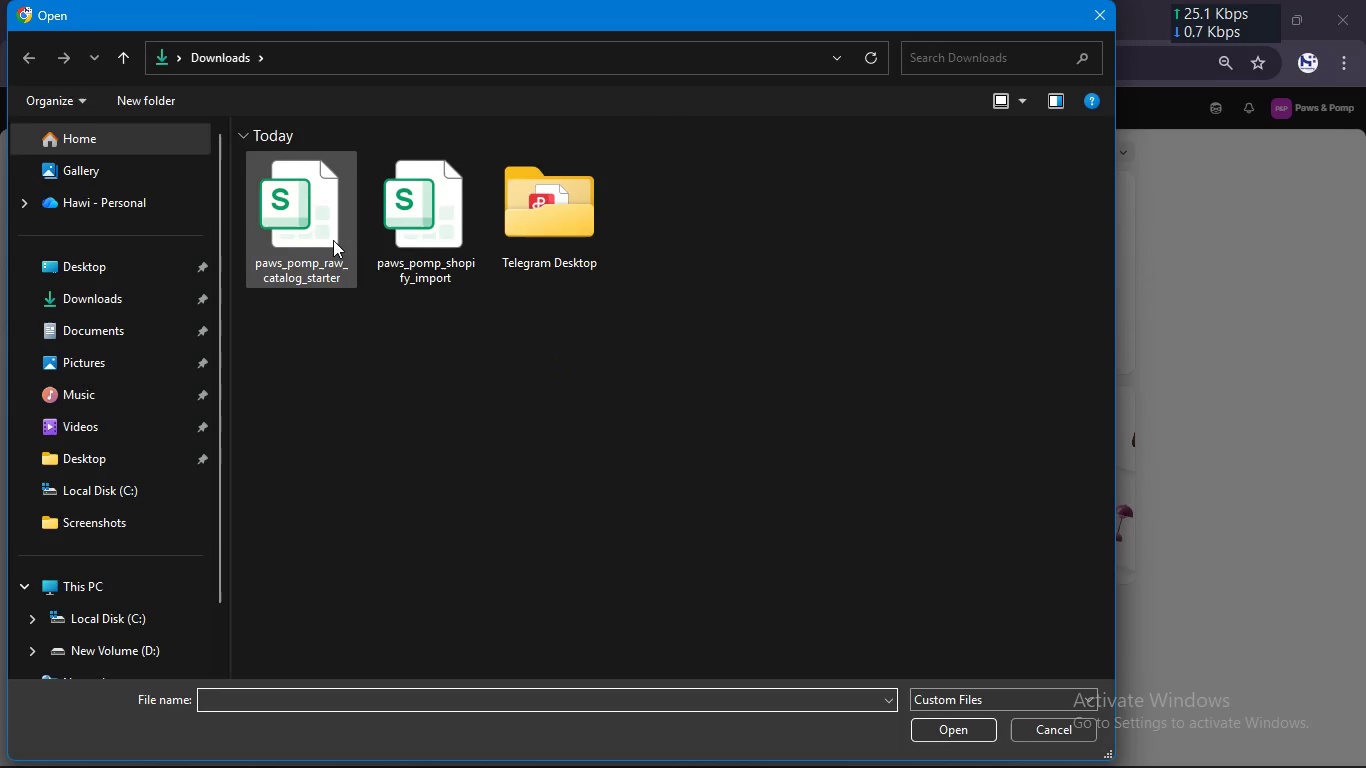 
left_click([332, 240])
 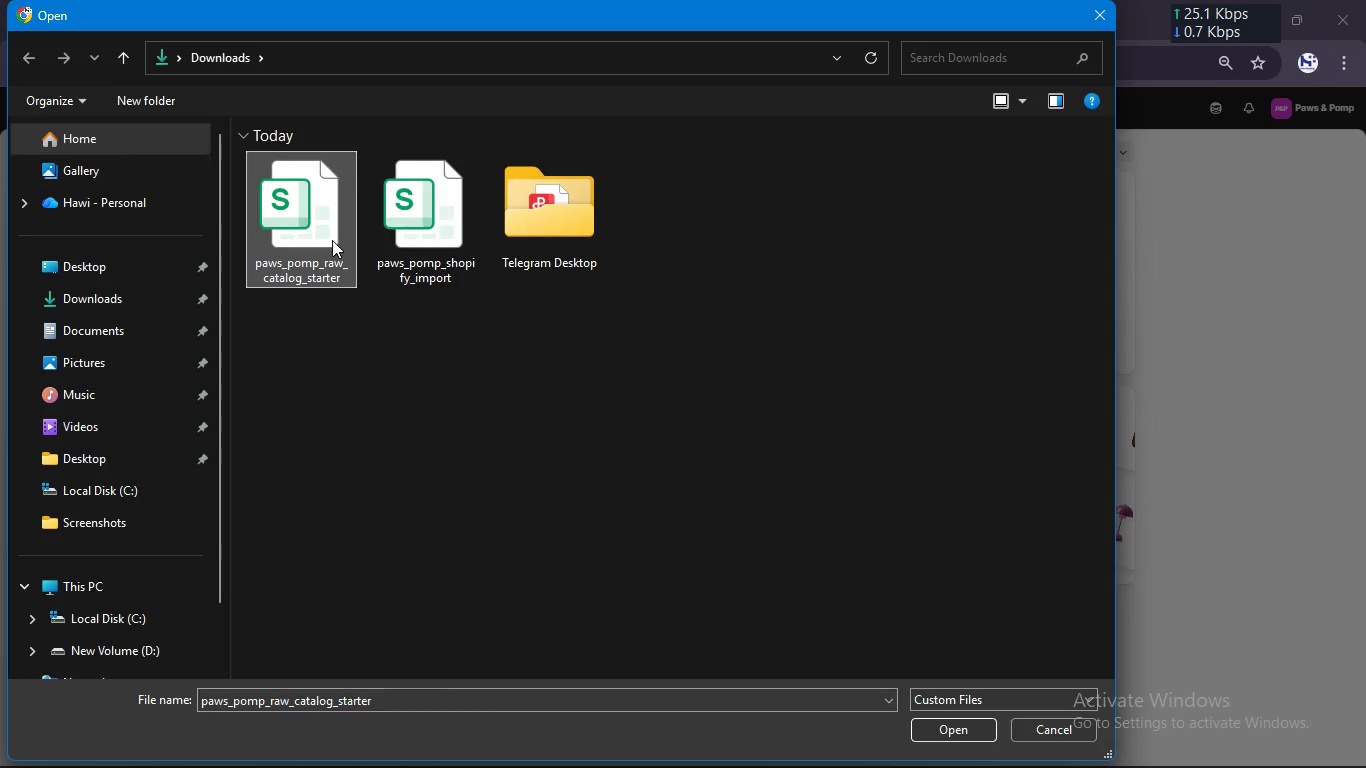 
key(Enter)
 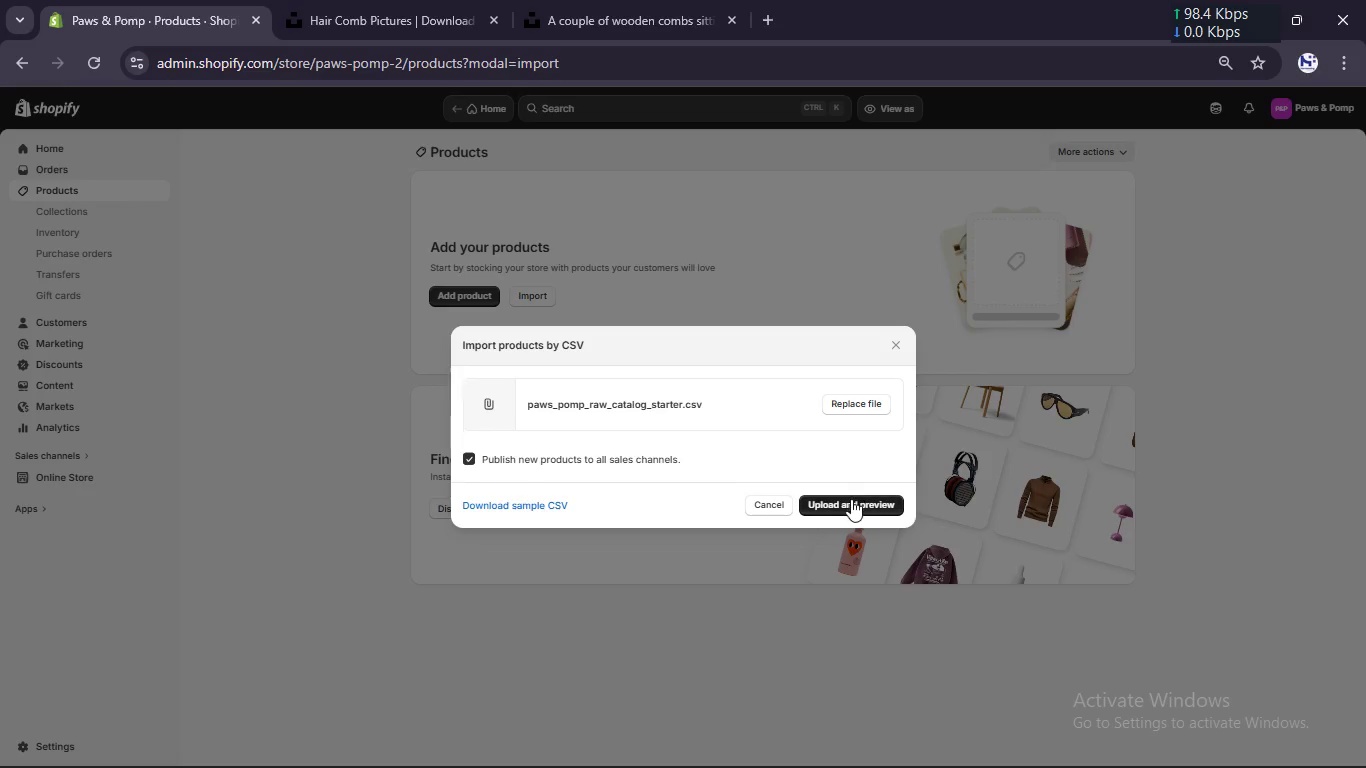 
left_click([851, 499])
 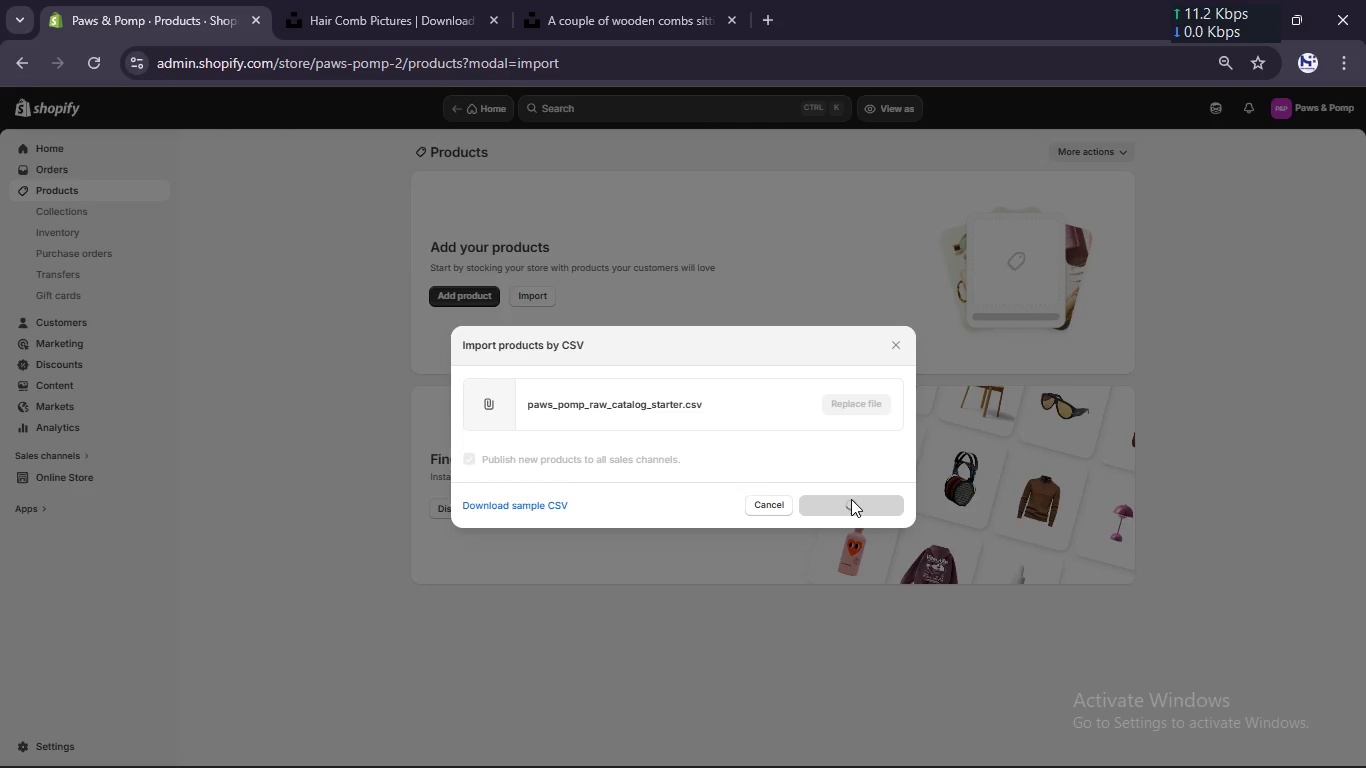 
wait(46.2)
 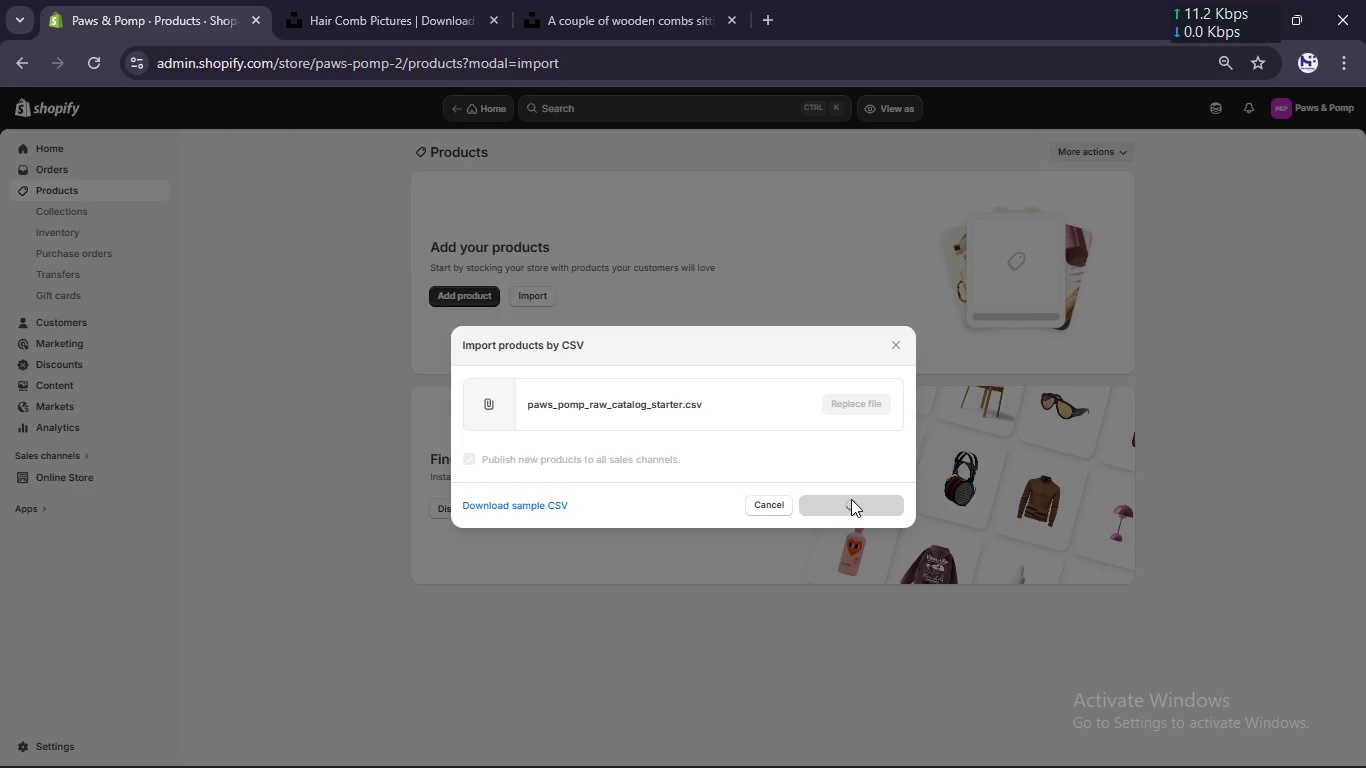 
left_click([879, 758])